 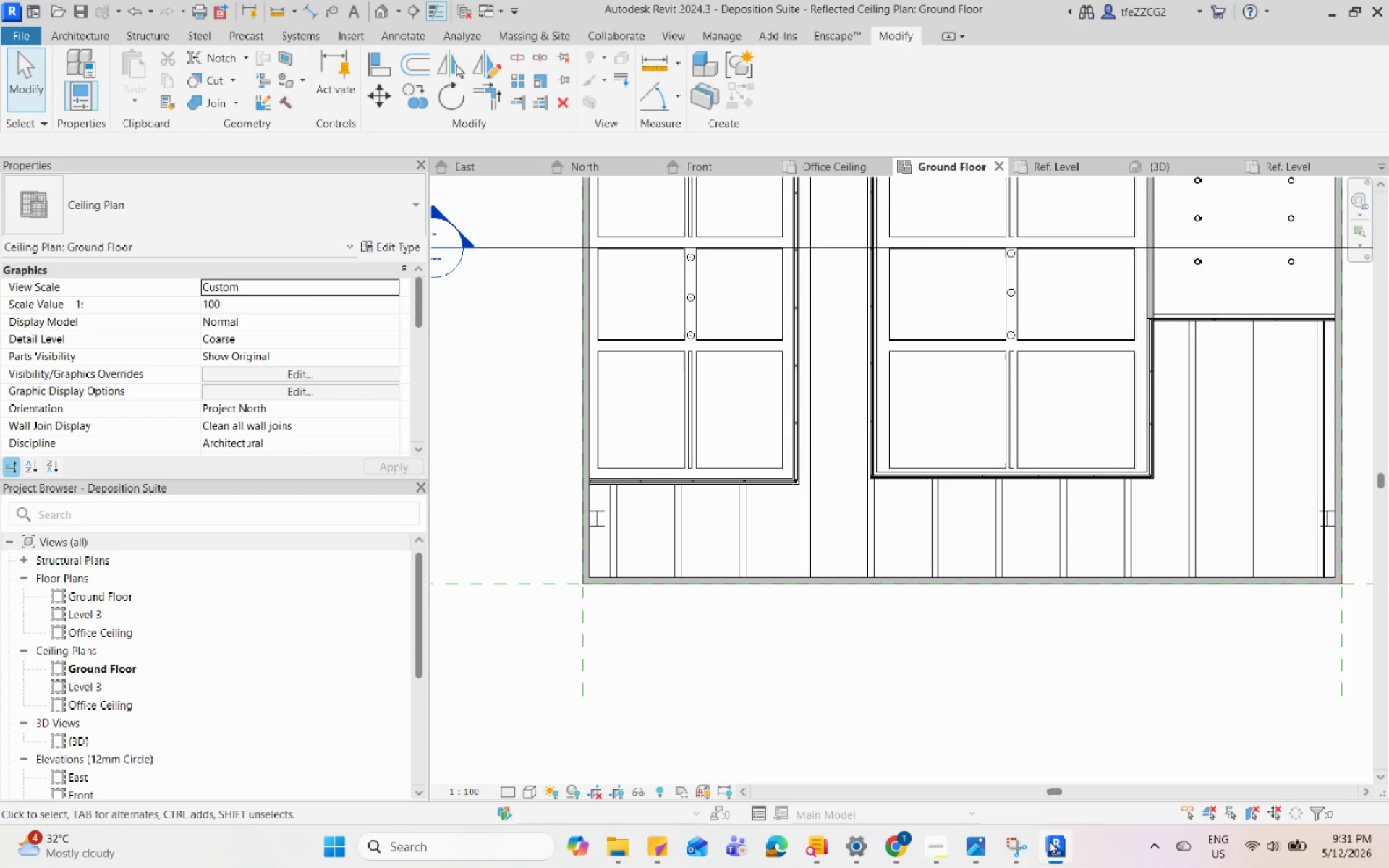 
left_click([608, 851])
 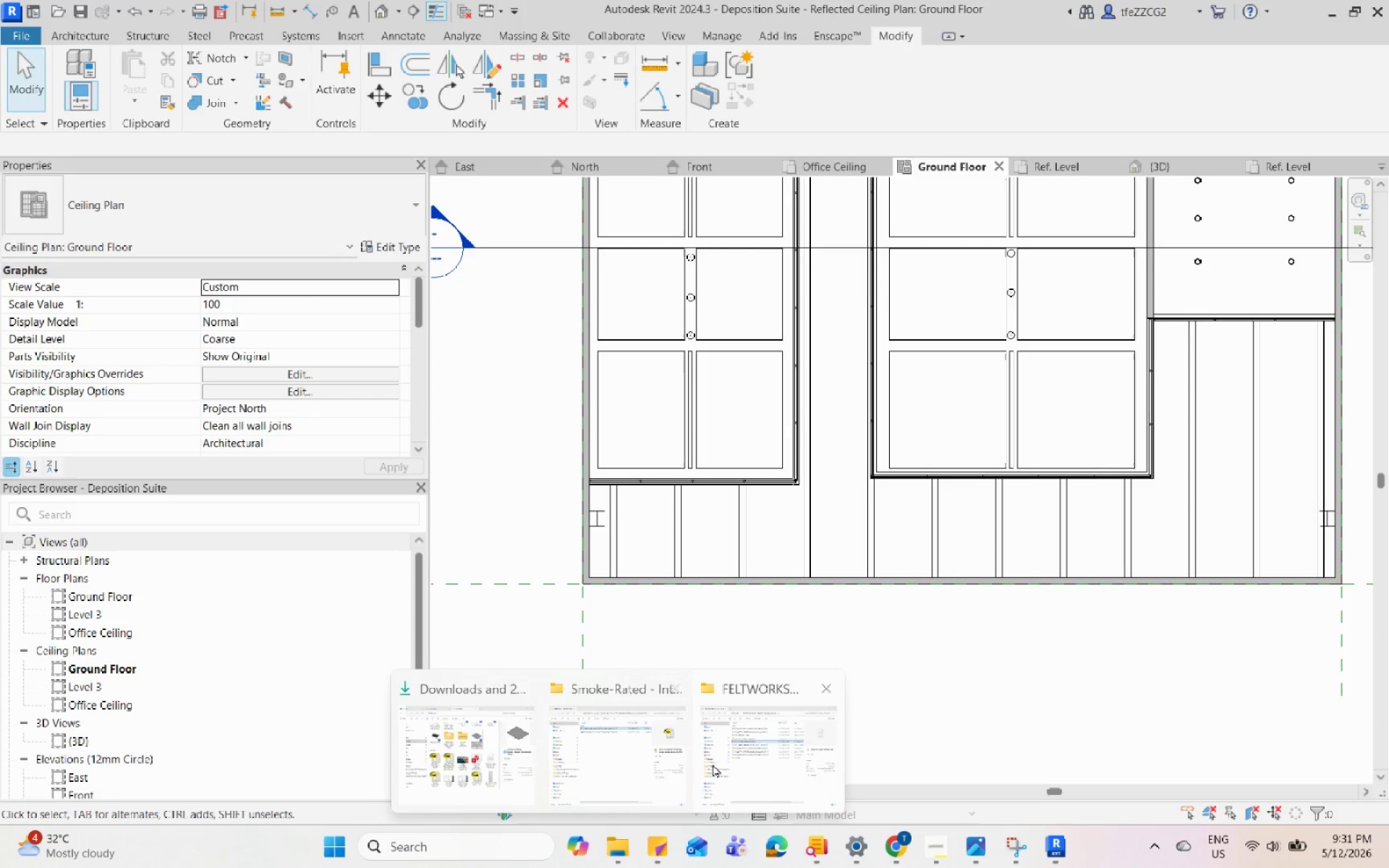 
left_click([738, 756])
 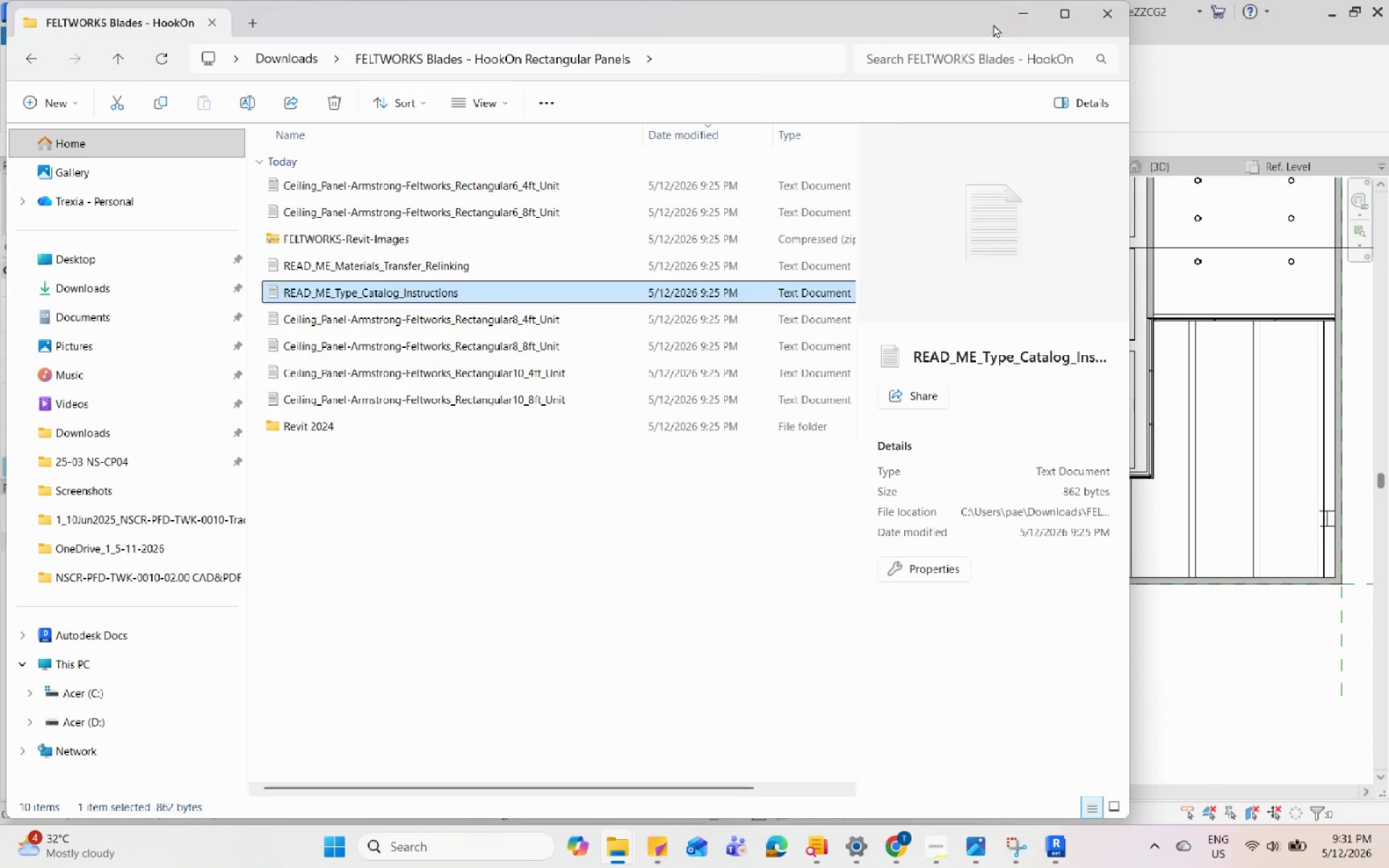 
left_click([1101, 16])
 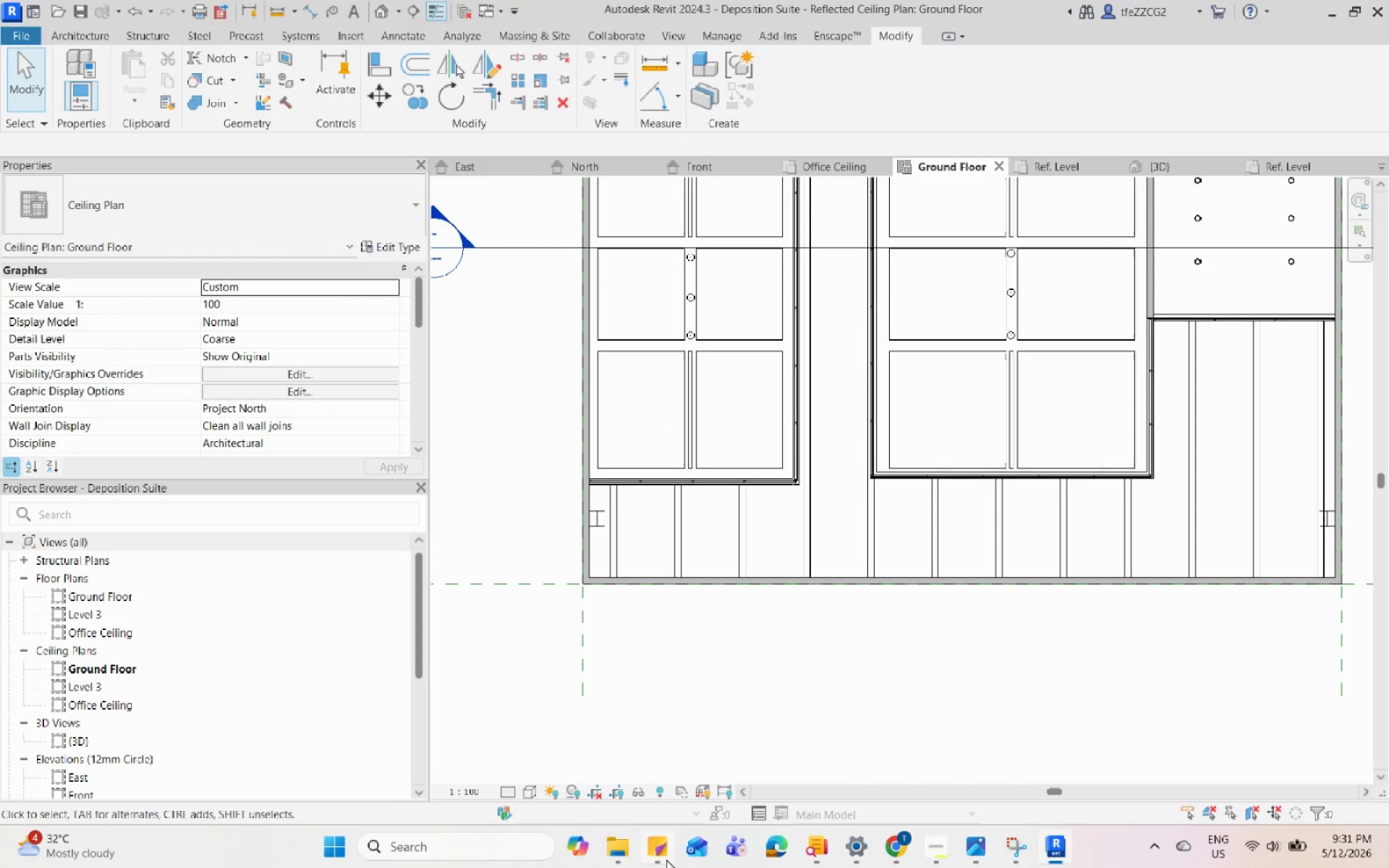 
left_click([613, 841])
 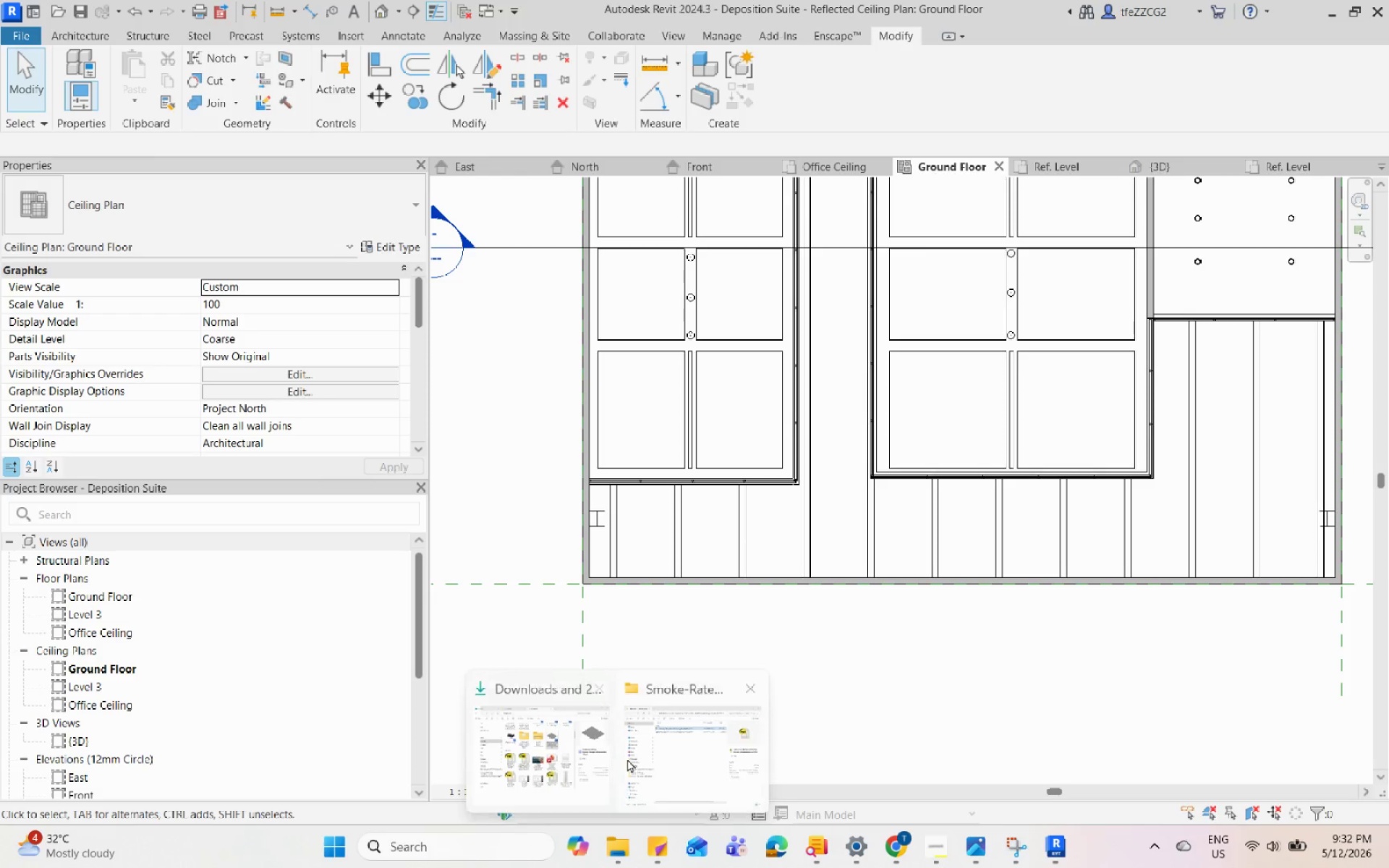 
left_click([645, 726])
 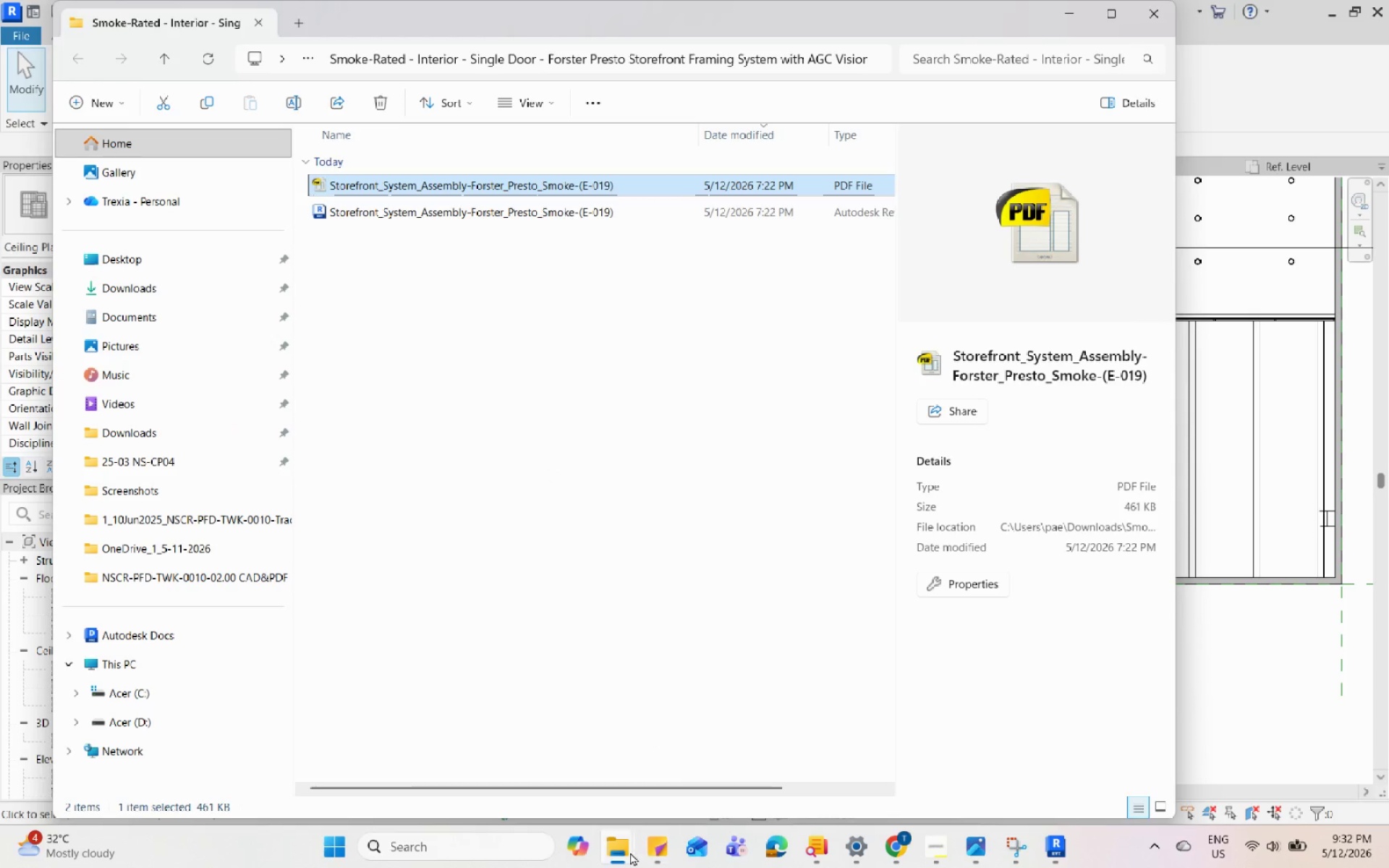 
double_click([564, 741])
 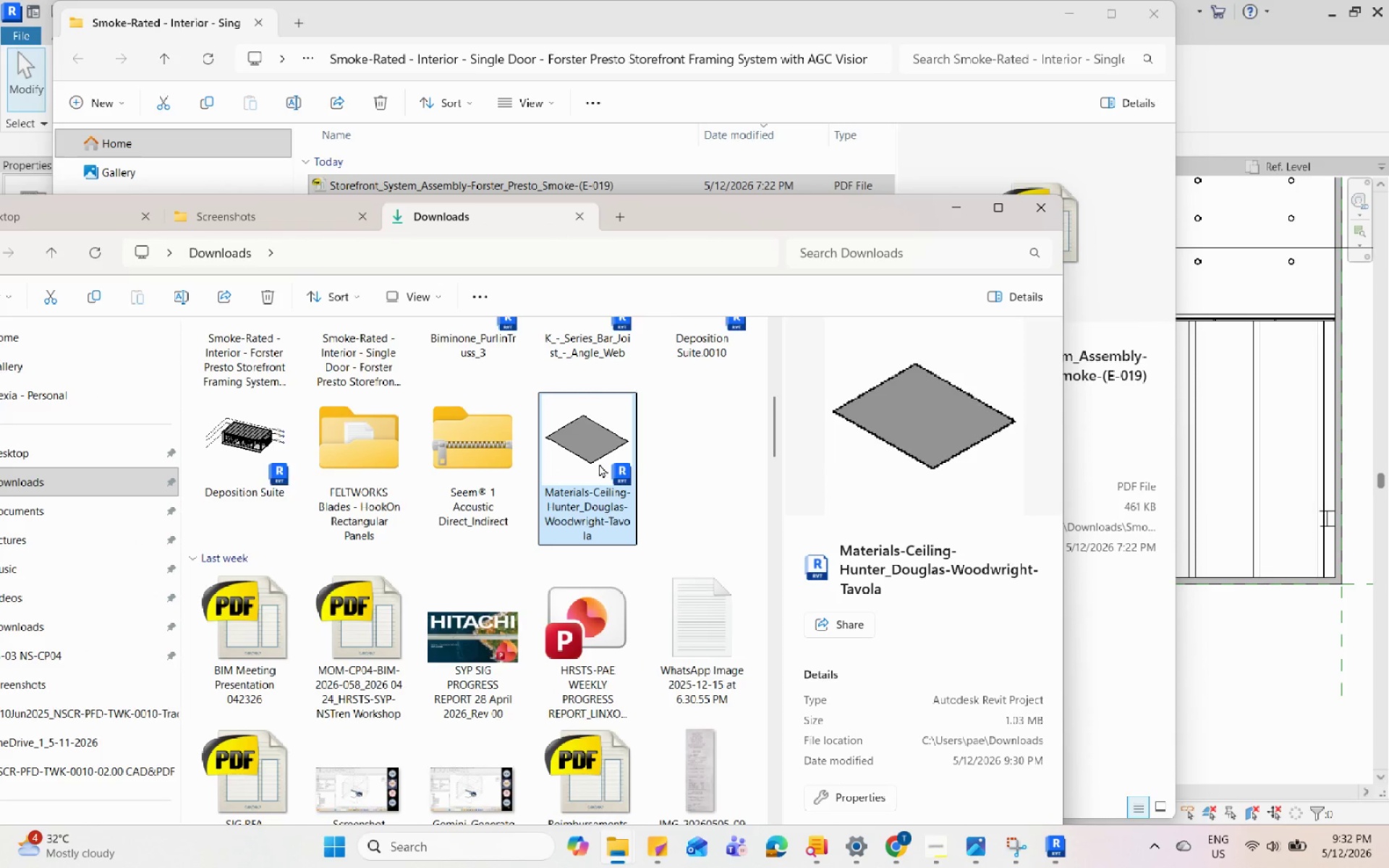 
left_click_drag(start_coordinate=[599, 464], to_coordinate=[1268, 629])
 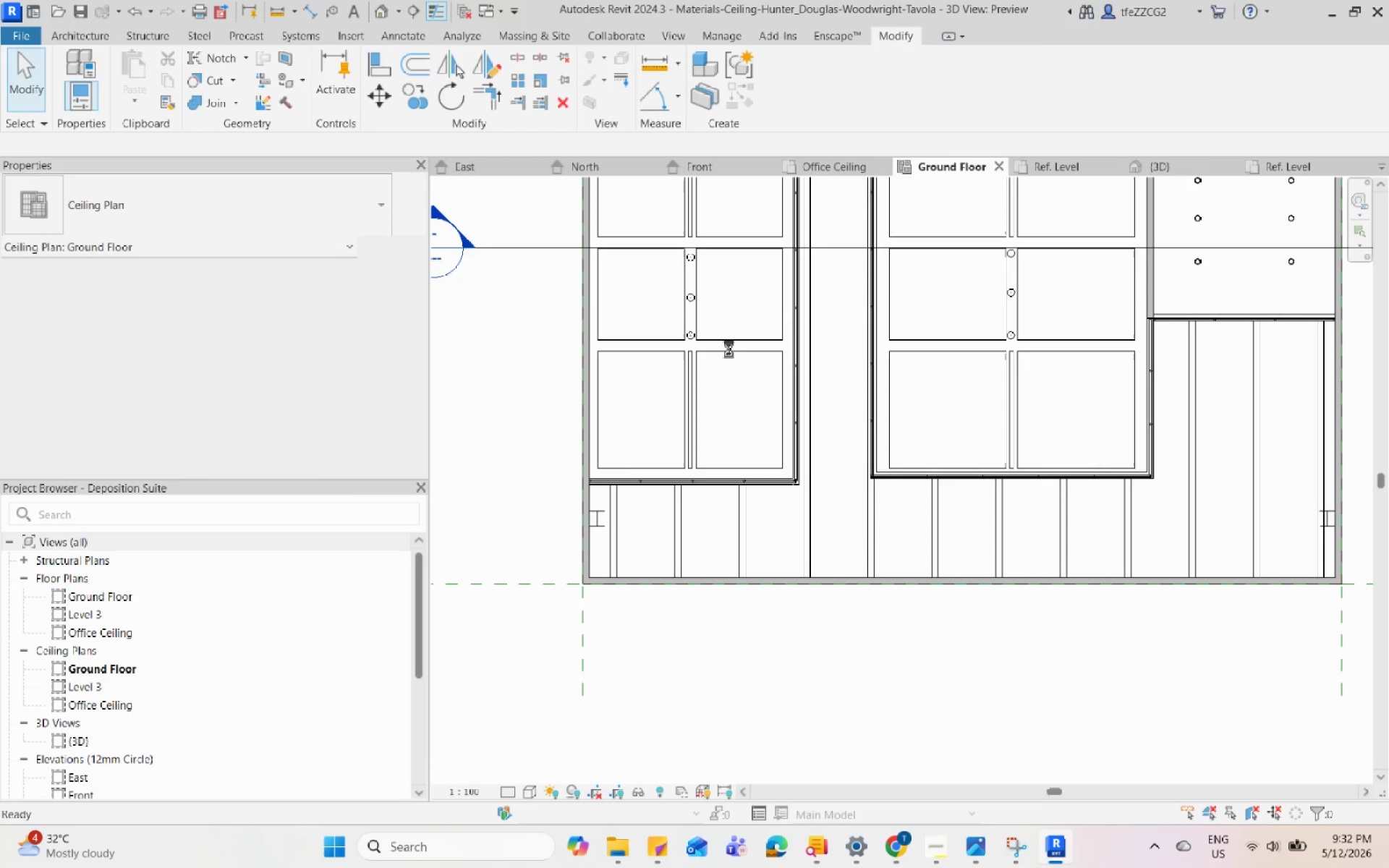 
wait(7.84)
 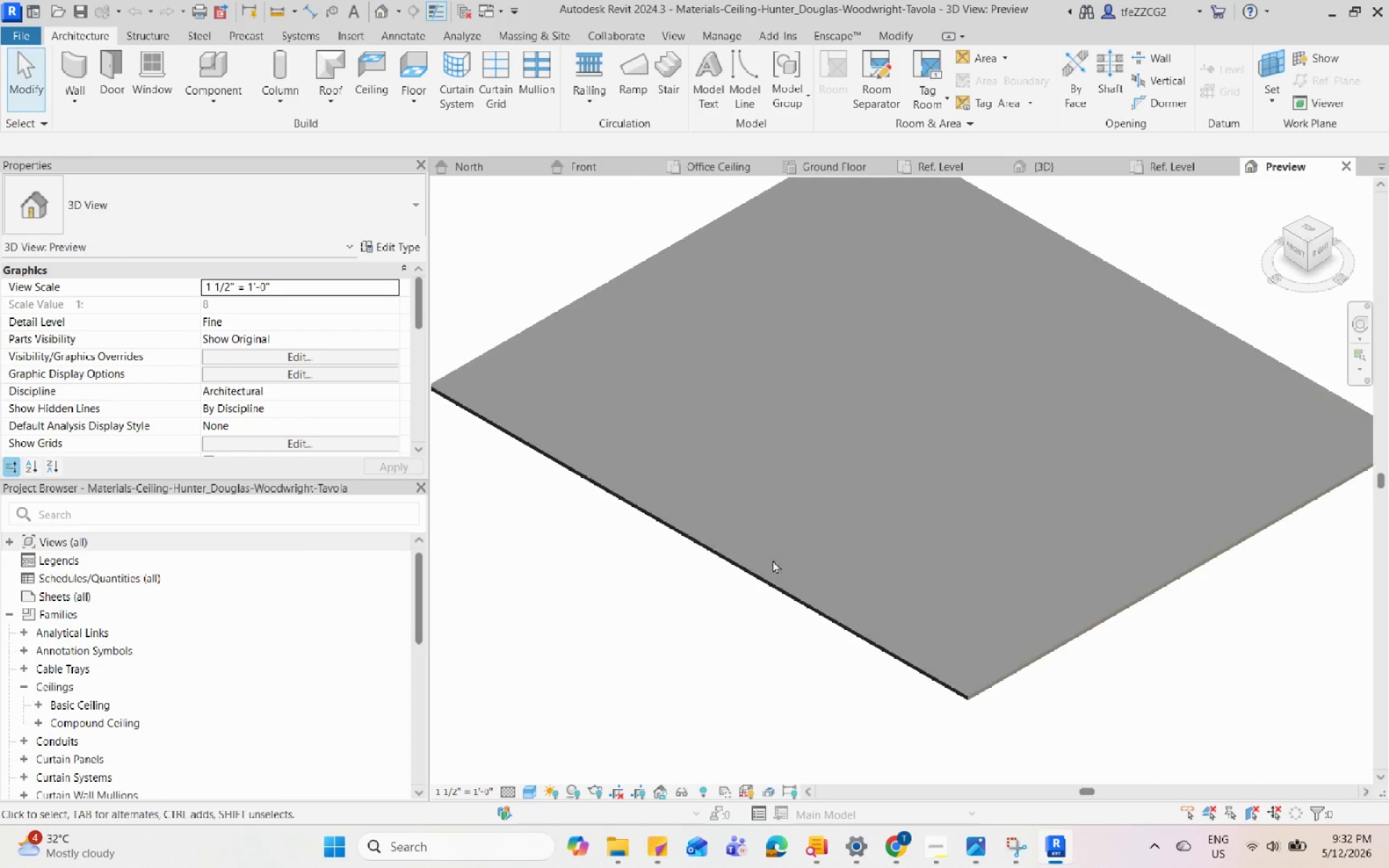 
hold_key(key=ShiftLeft, duration=0.89)
 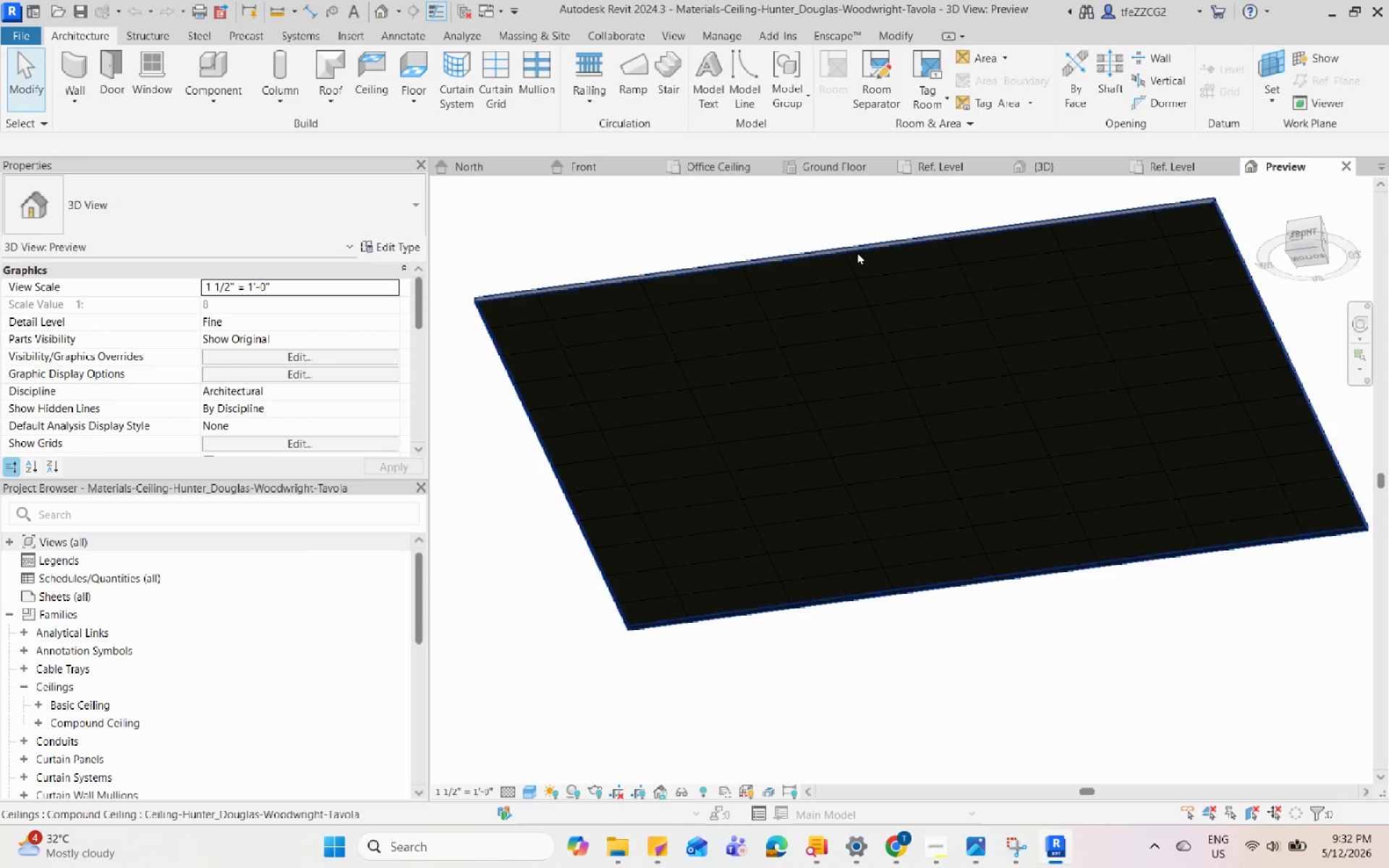 
scroll: coordinate [731, 527], scroll_direction: up, amount: 1.0
 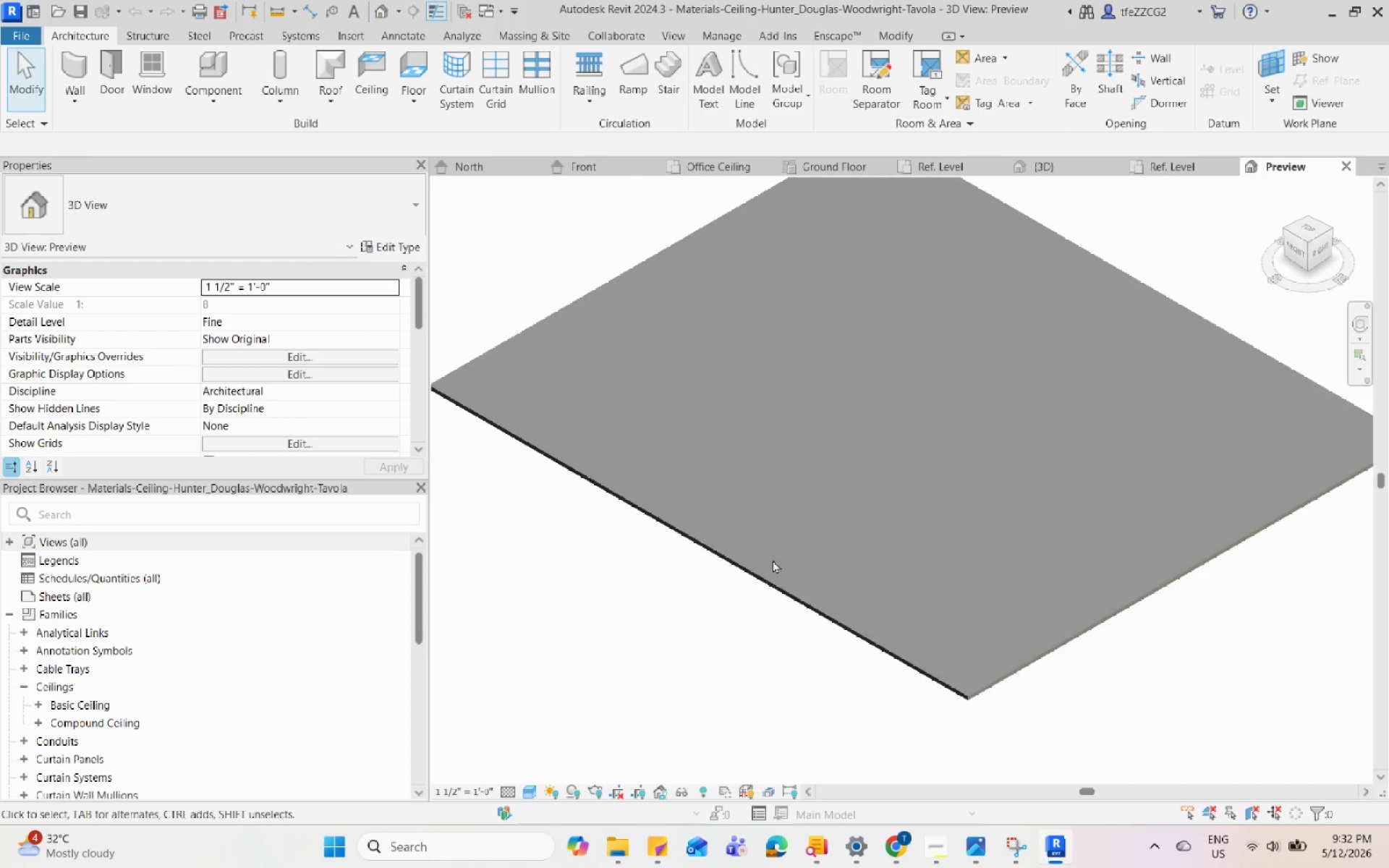 
left_click([857, 252])
 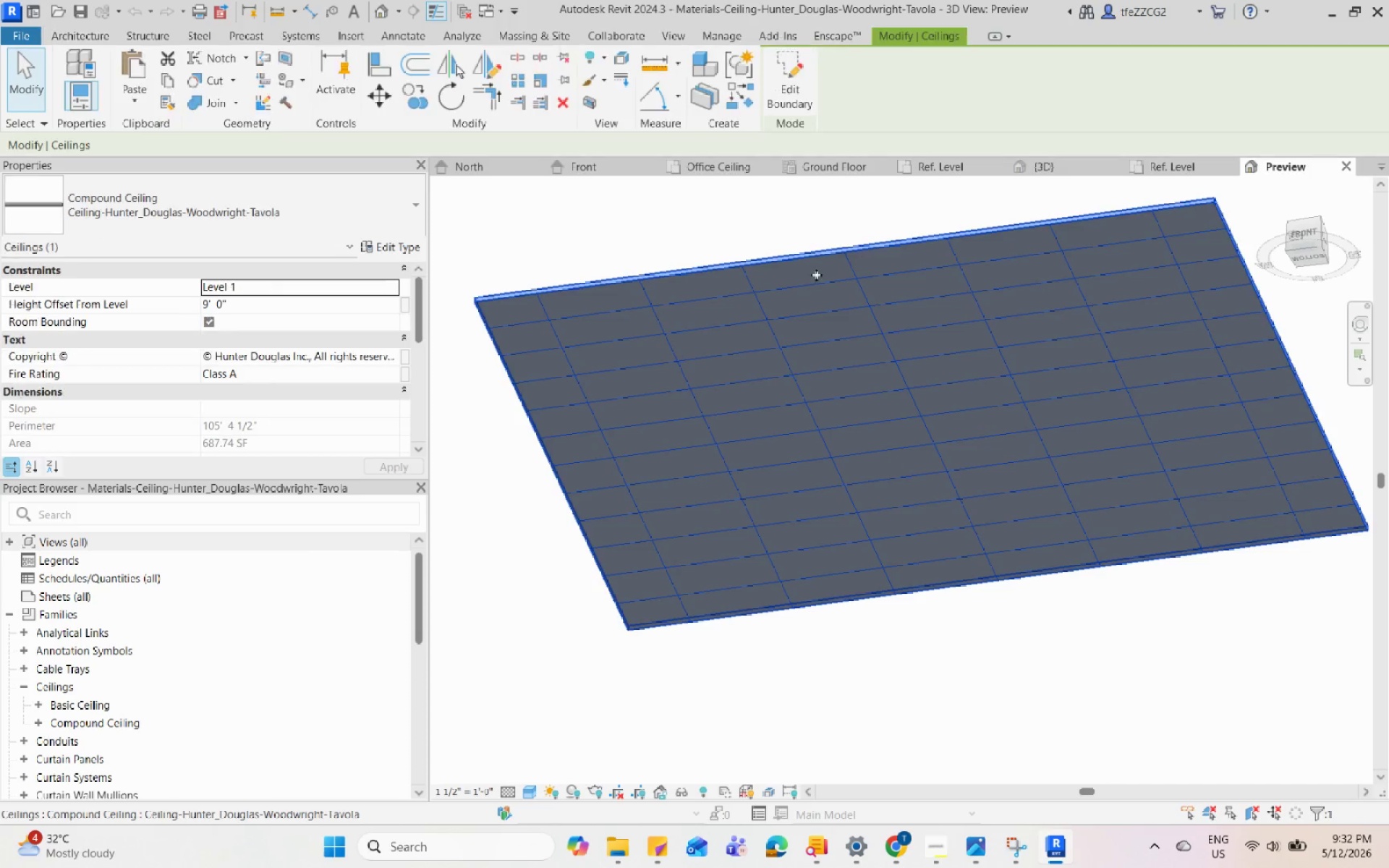 
hold_key(key=ShiftLeft, duration=1.53)
scroll: coordinate [731, 280], scroll_direction: up, amount: 5.0
 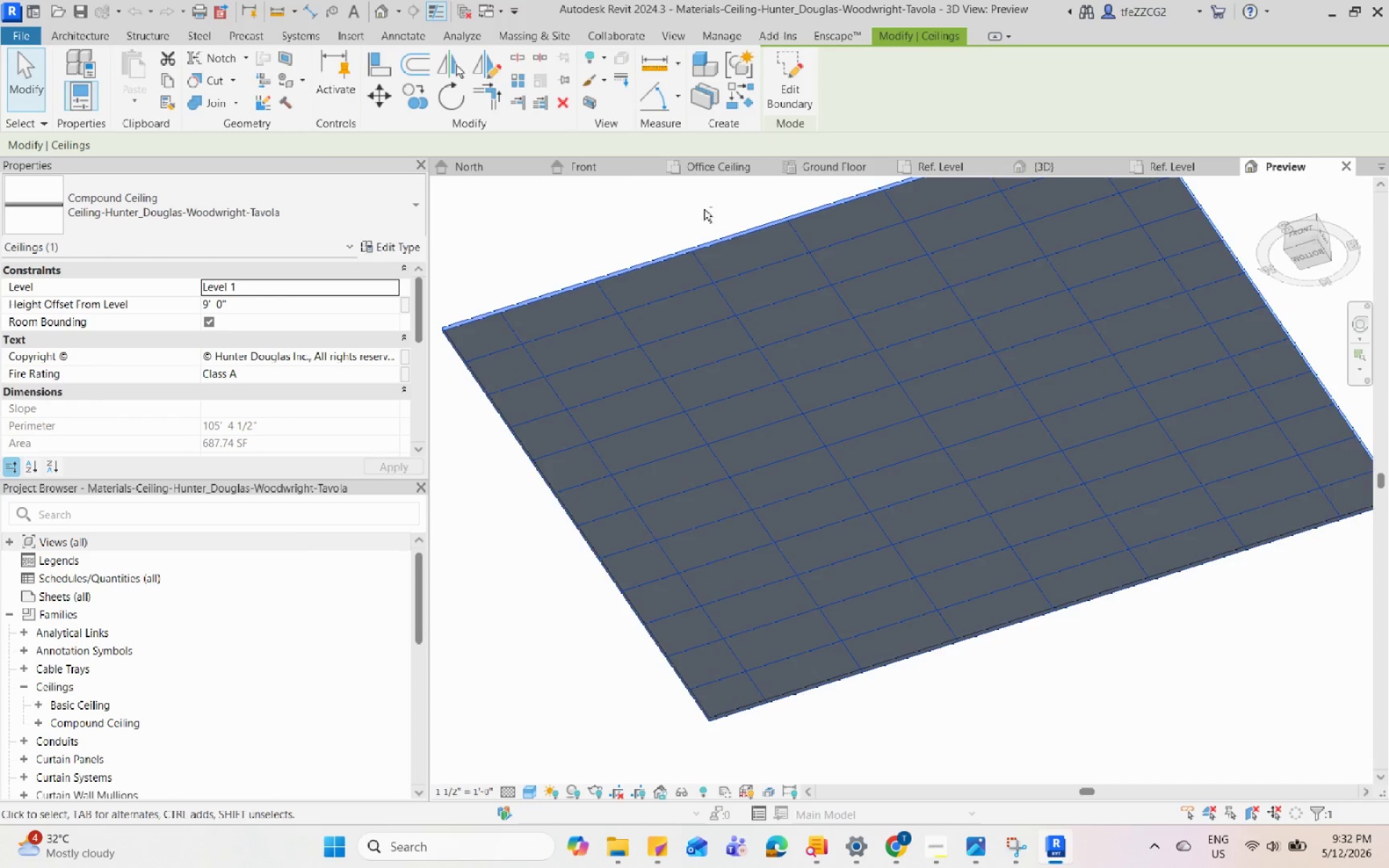 
double_click([663, 331])
 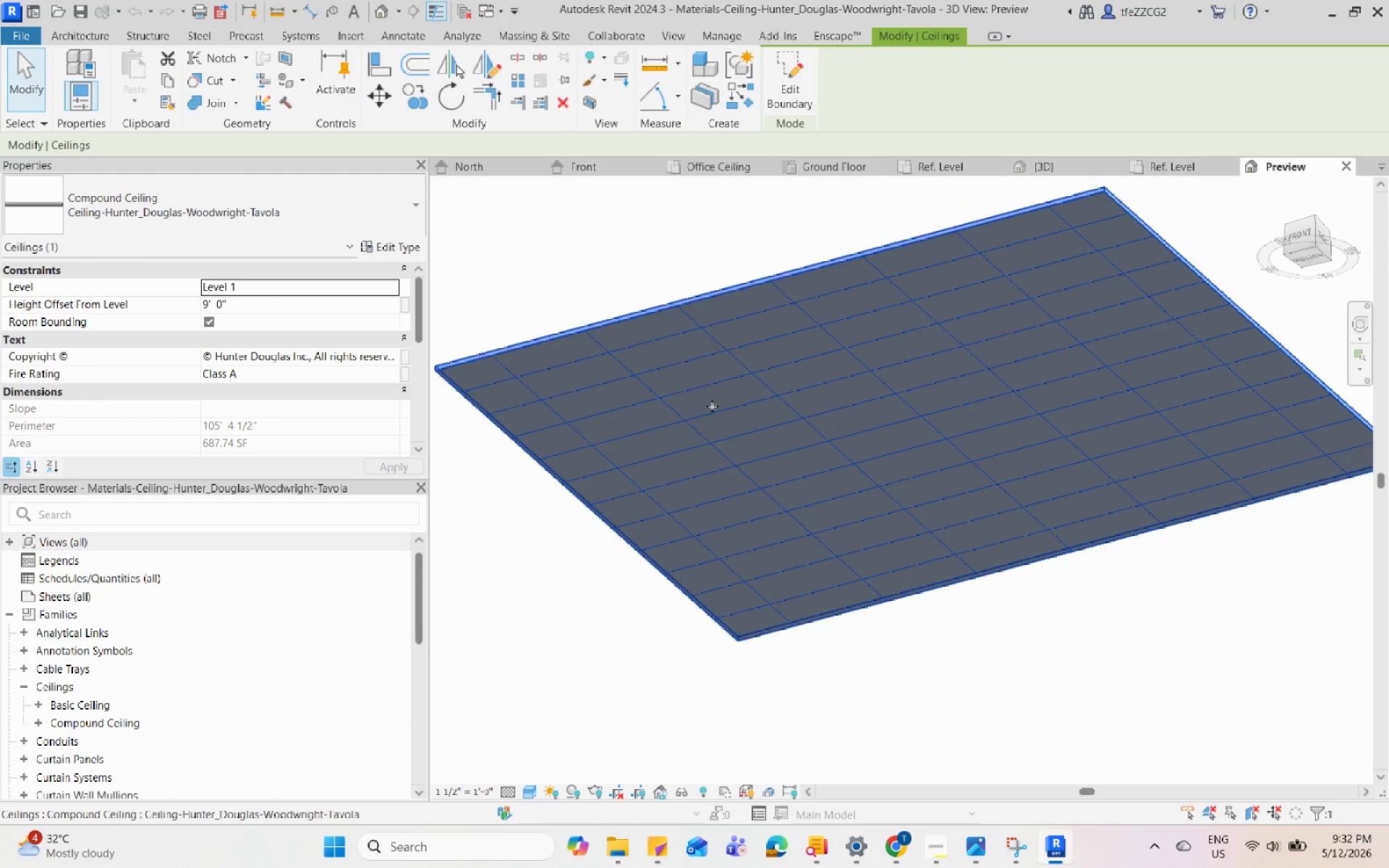 
left_click([842, 227])
 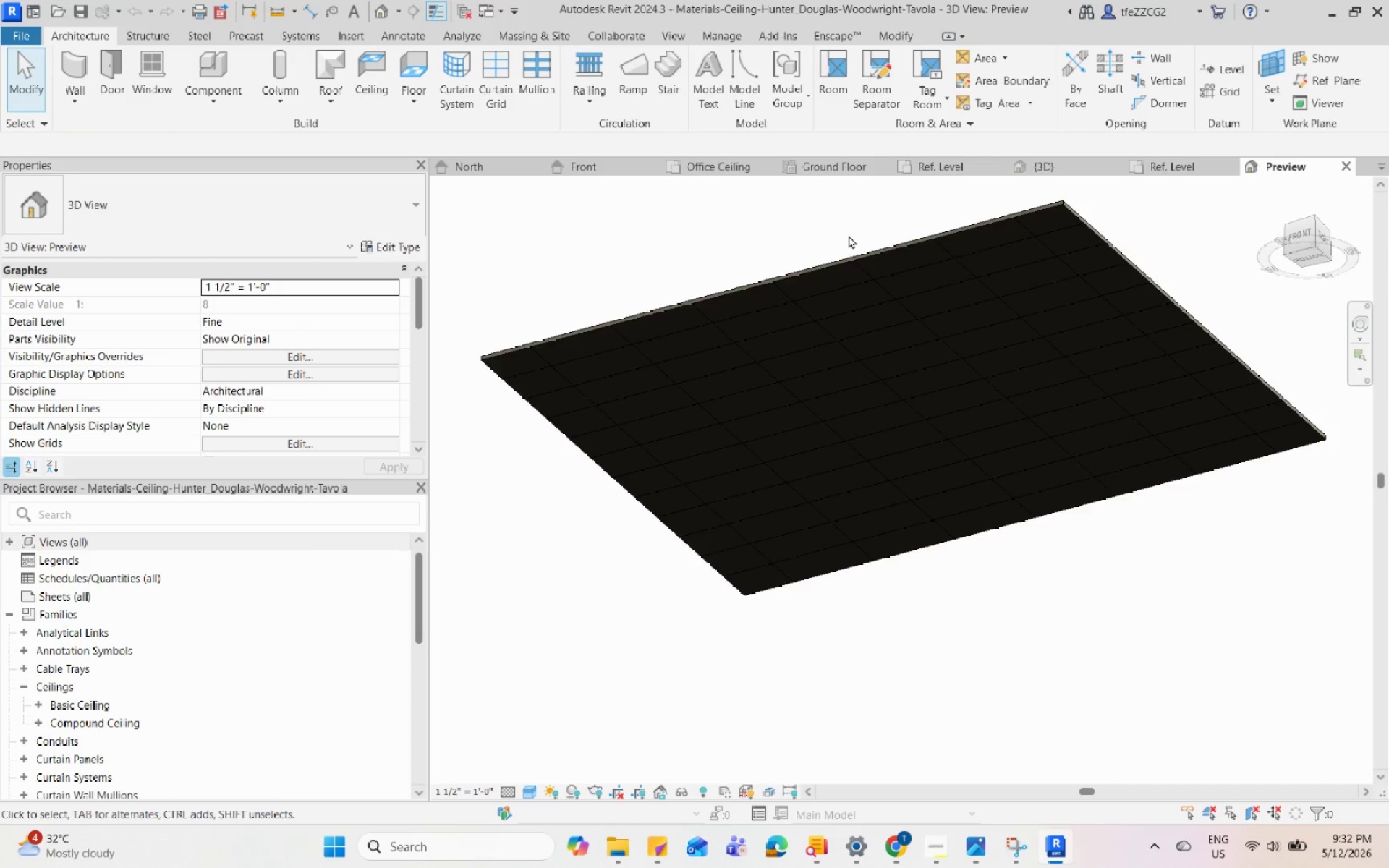 
scroll: coordinate [786, 291], scroll_direction: down, amount: 1.0
 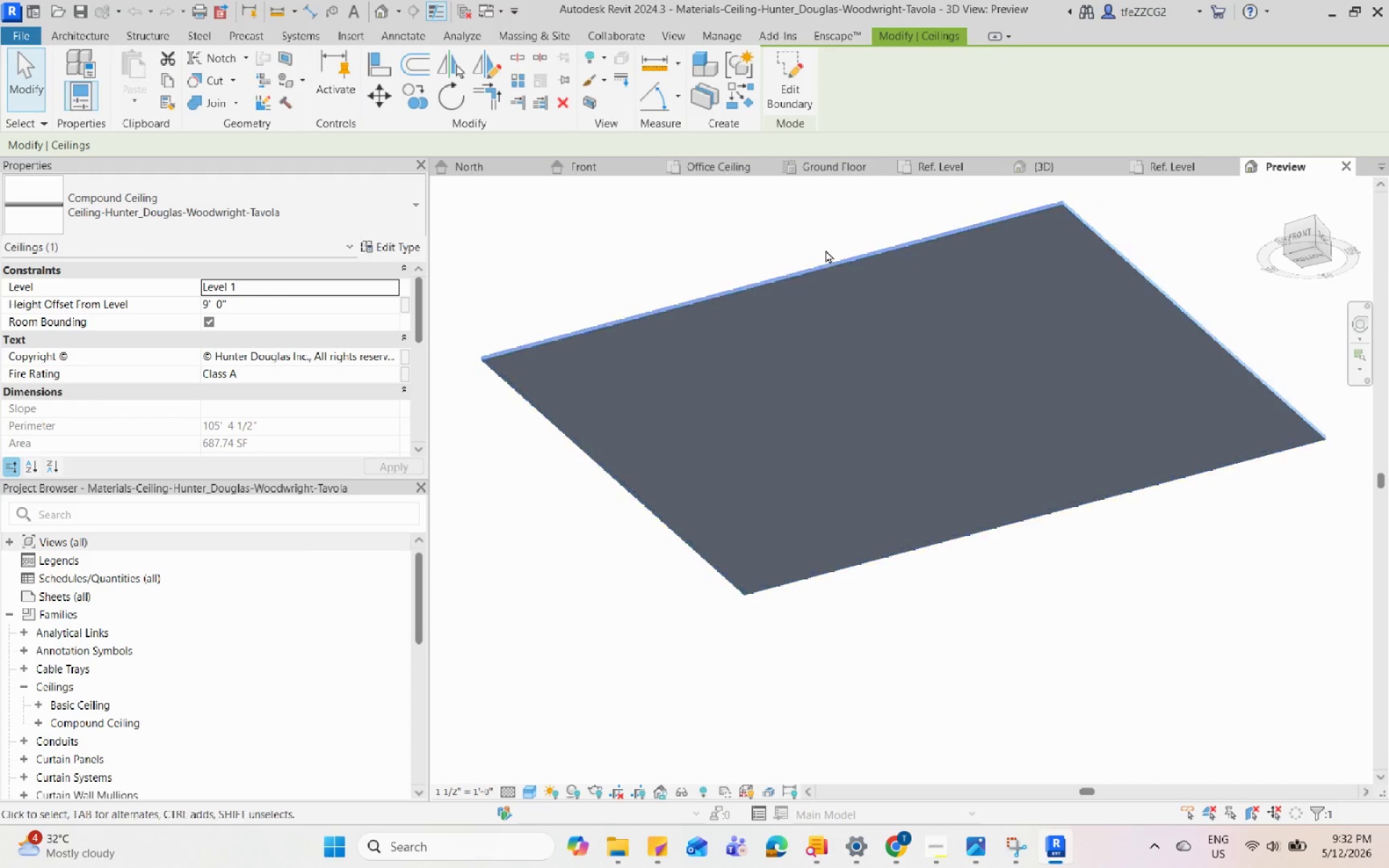 
left_click([865, 255])
 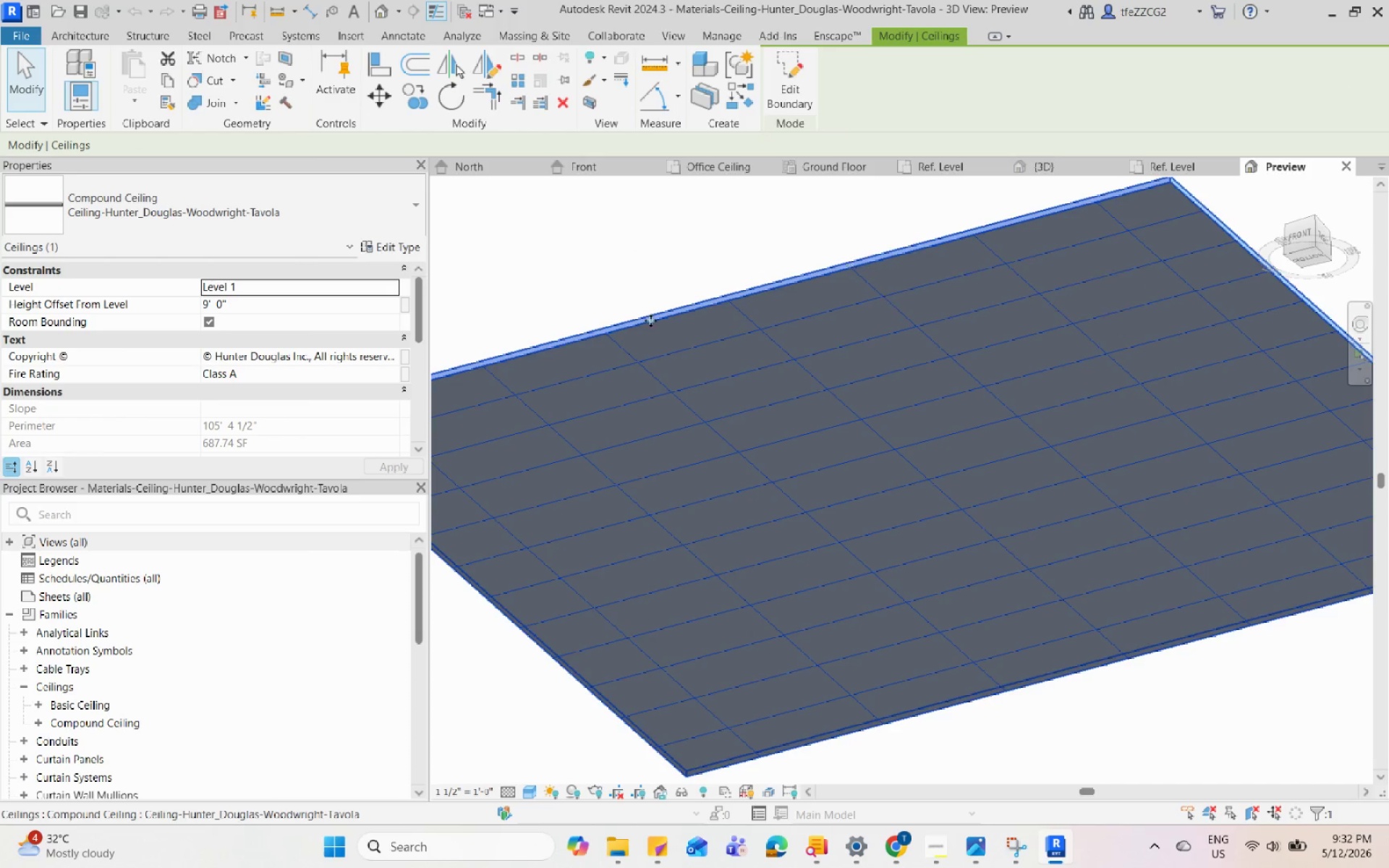 
scroll: coordinate [857, 248], scroll_direction: up, amount: 3.0
 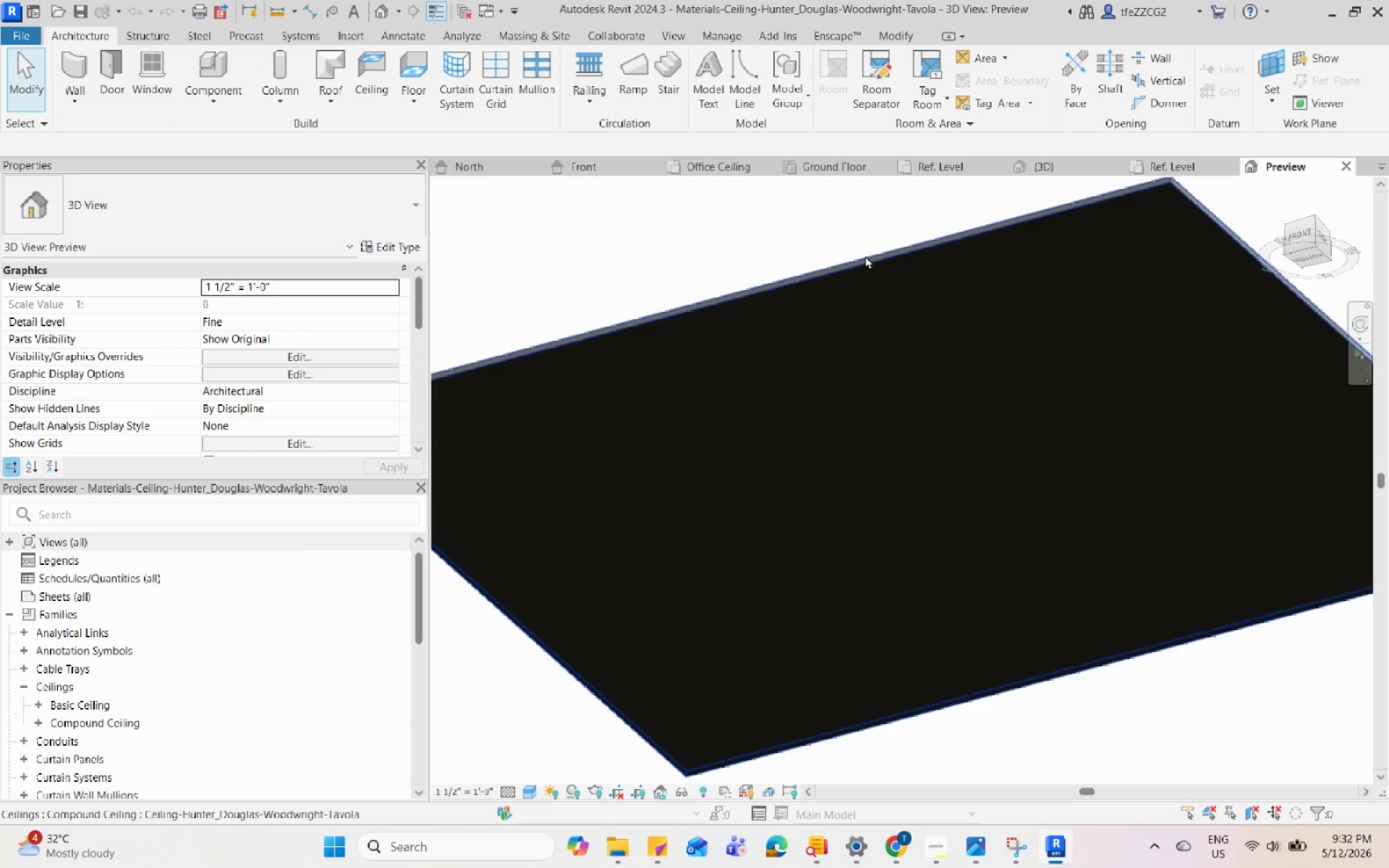 
left_click([381, 217])
 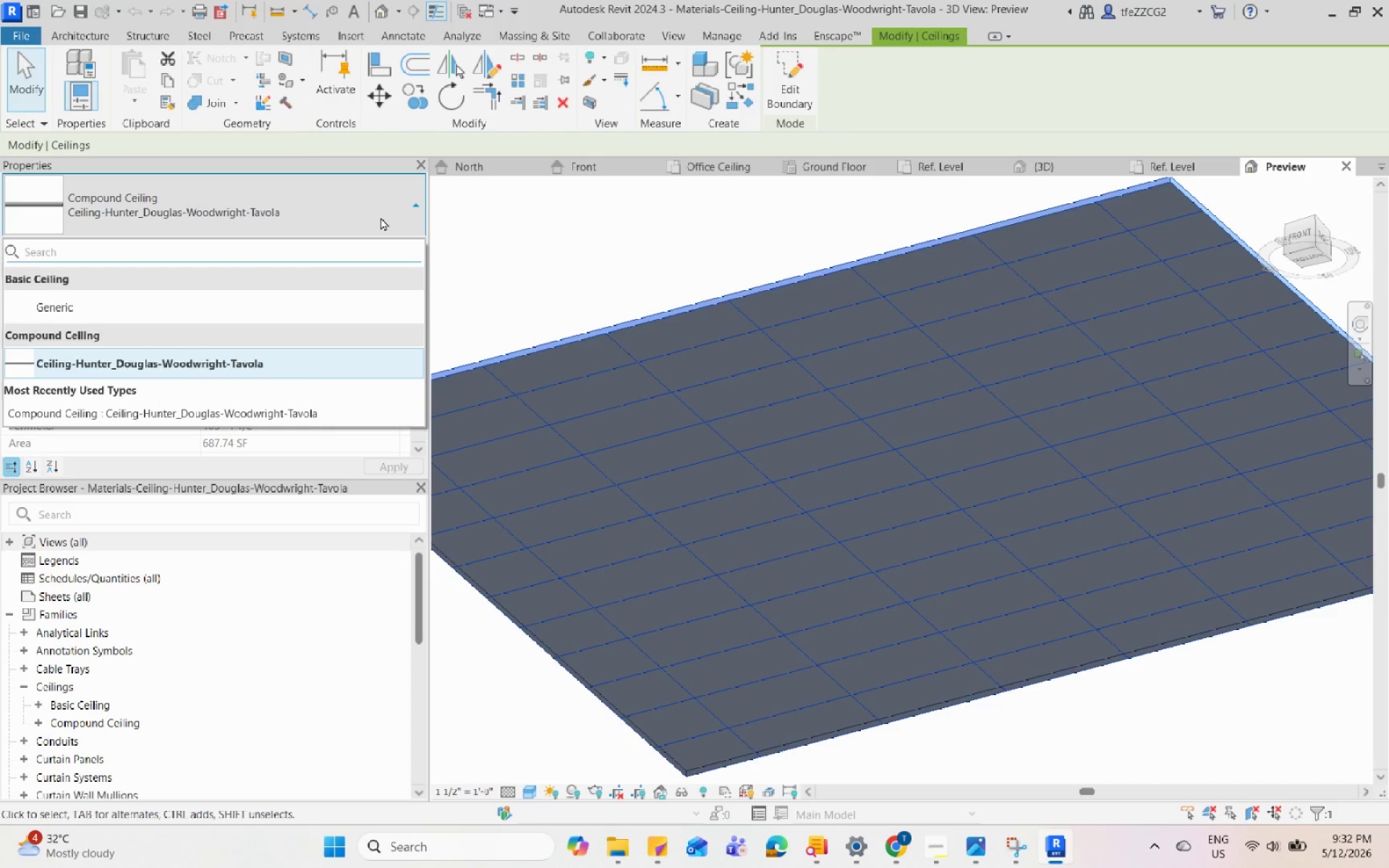 
left_click([381, 217])
 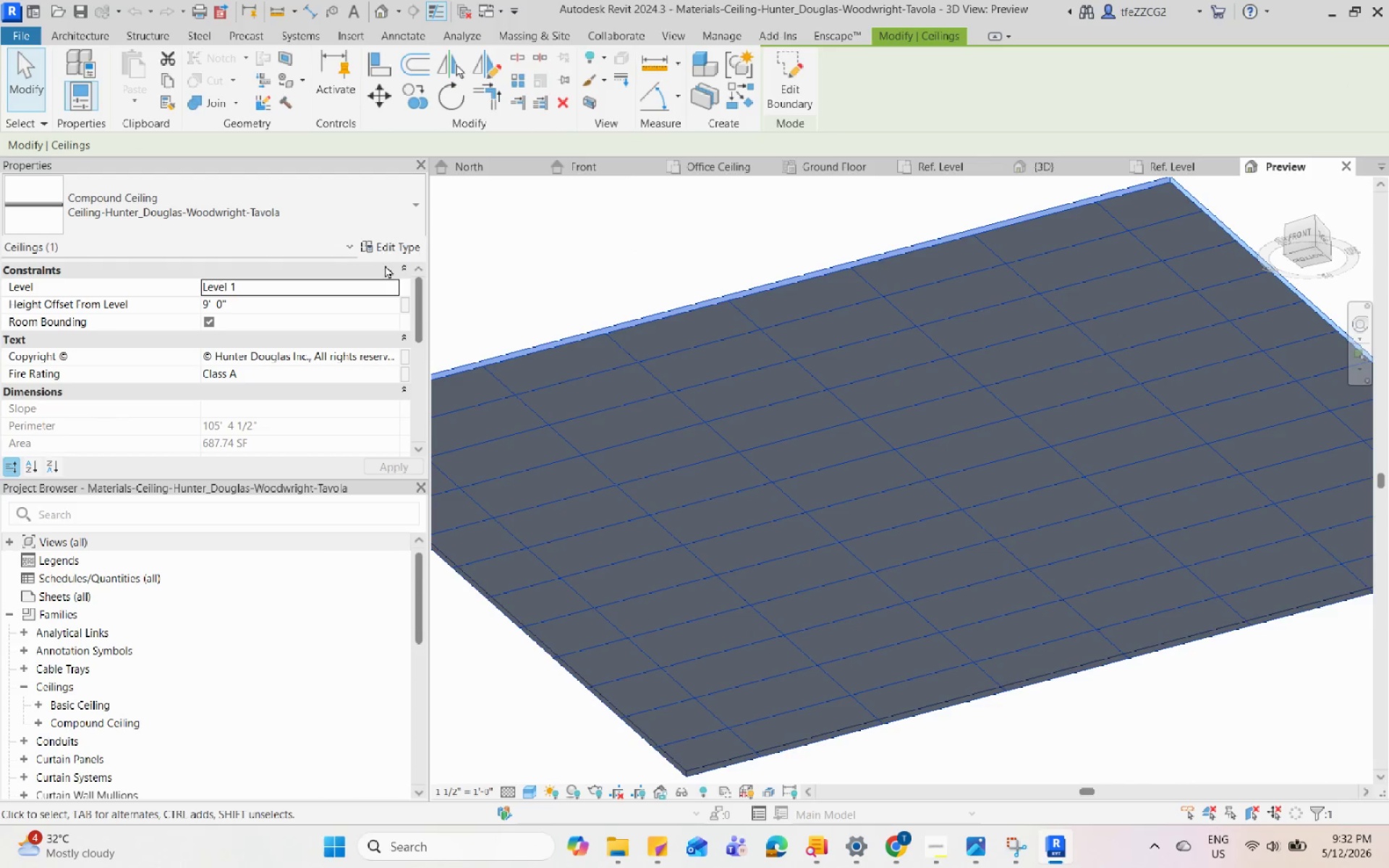 
left_click([396, 247])
 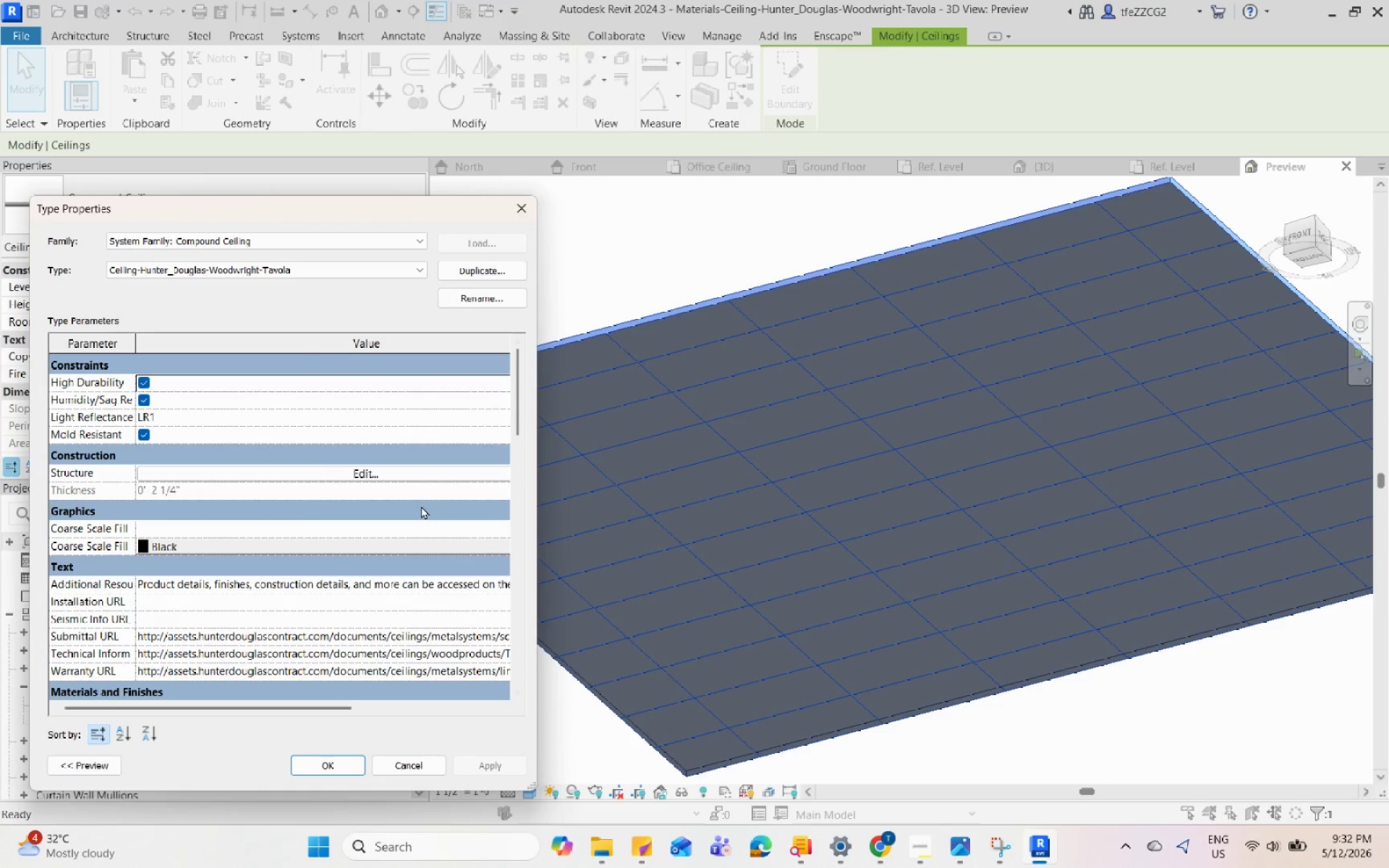 
scroll: coordinate [417, 511], scroll_direction: down, amount: 12.0
 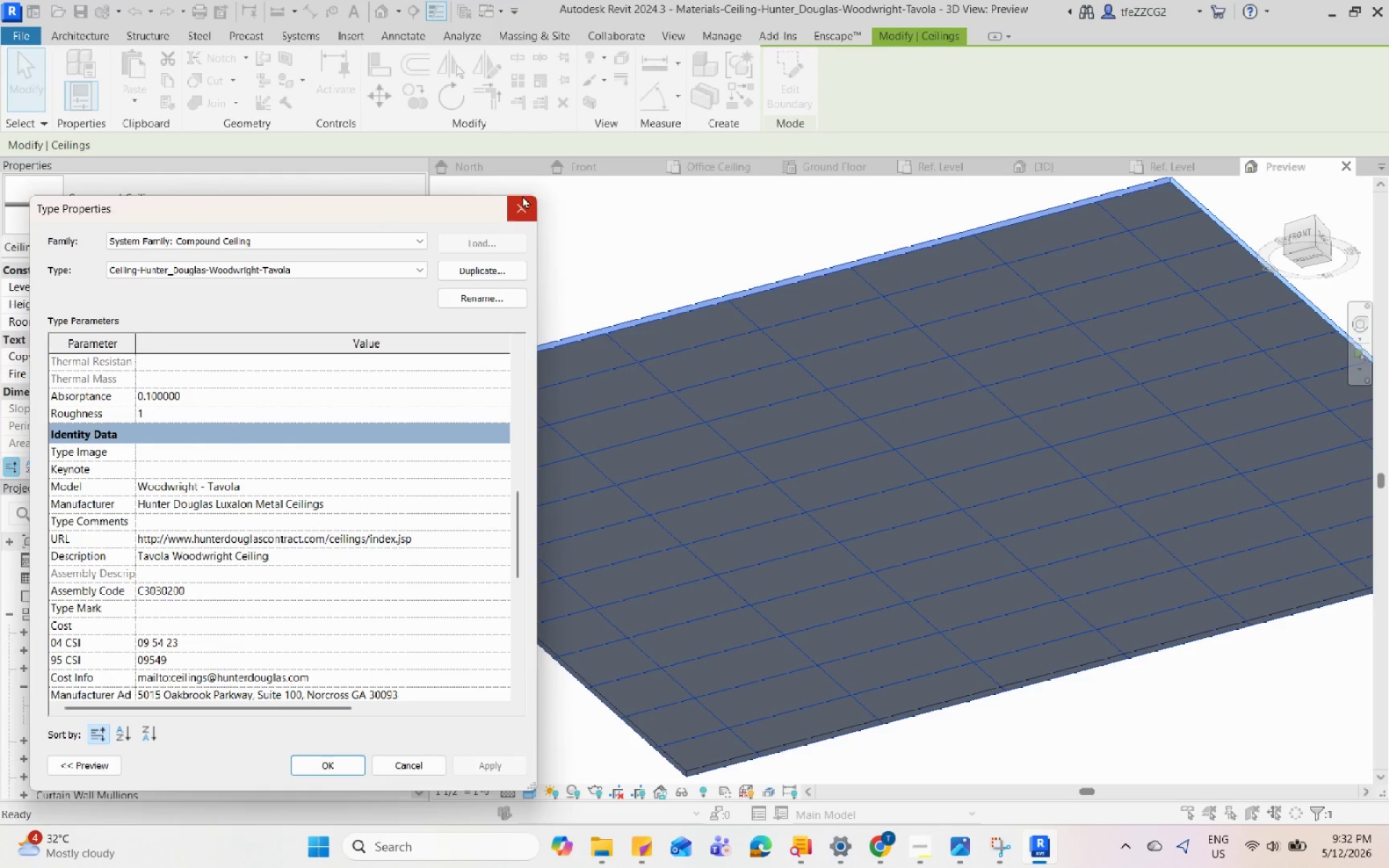 
left_click([522, 196])
 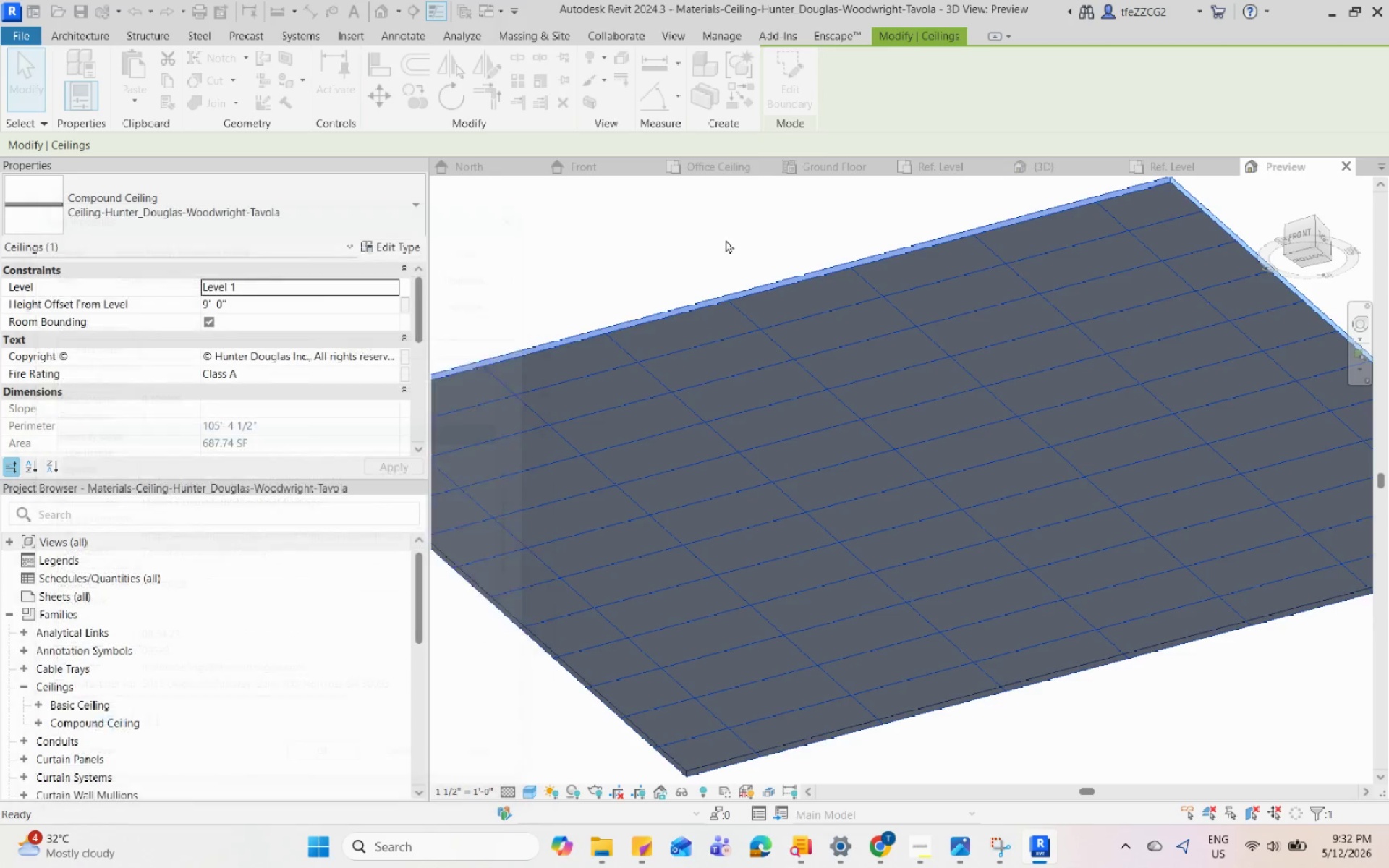 
key(Escape)
 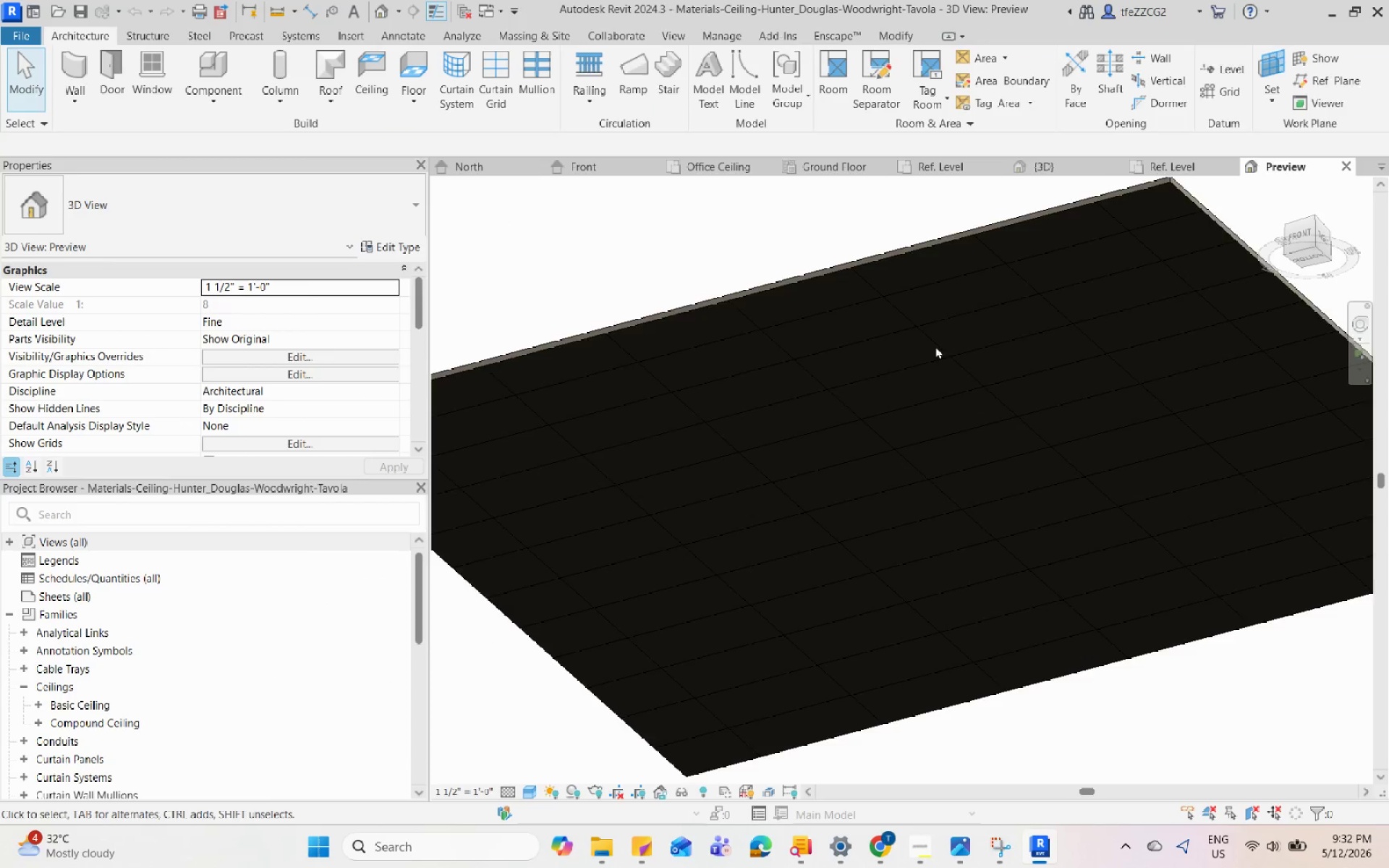 
hold_key(key=ShiftLeft, duration=0.31)
 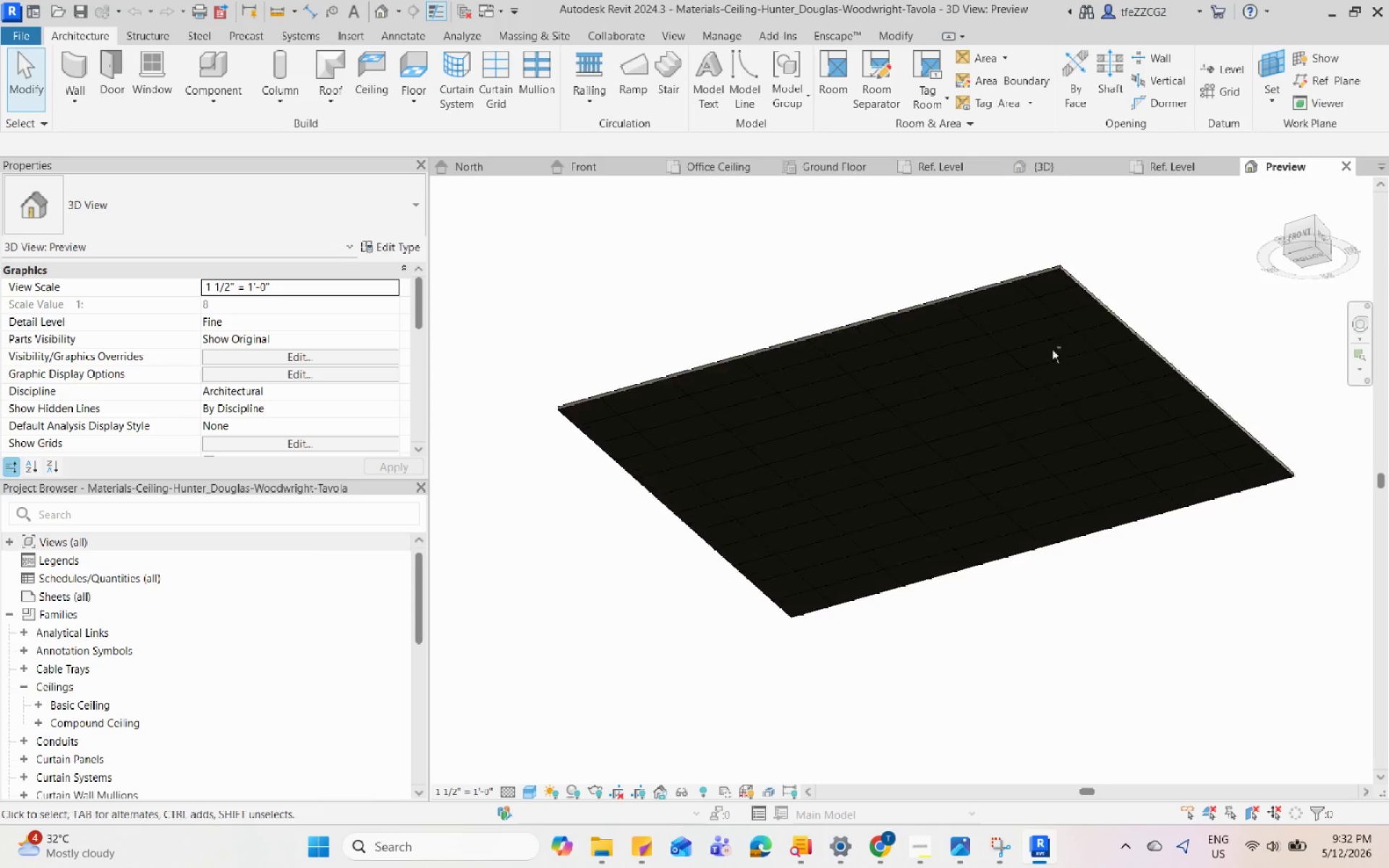 
scroll: coordinate [922, 396], scroll_direction: down, amount: 4.0
 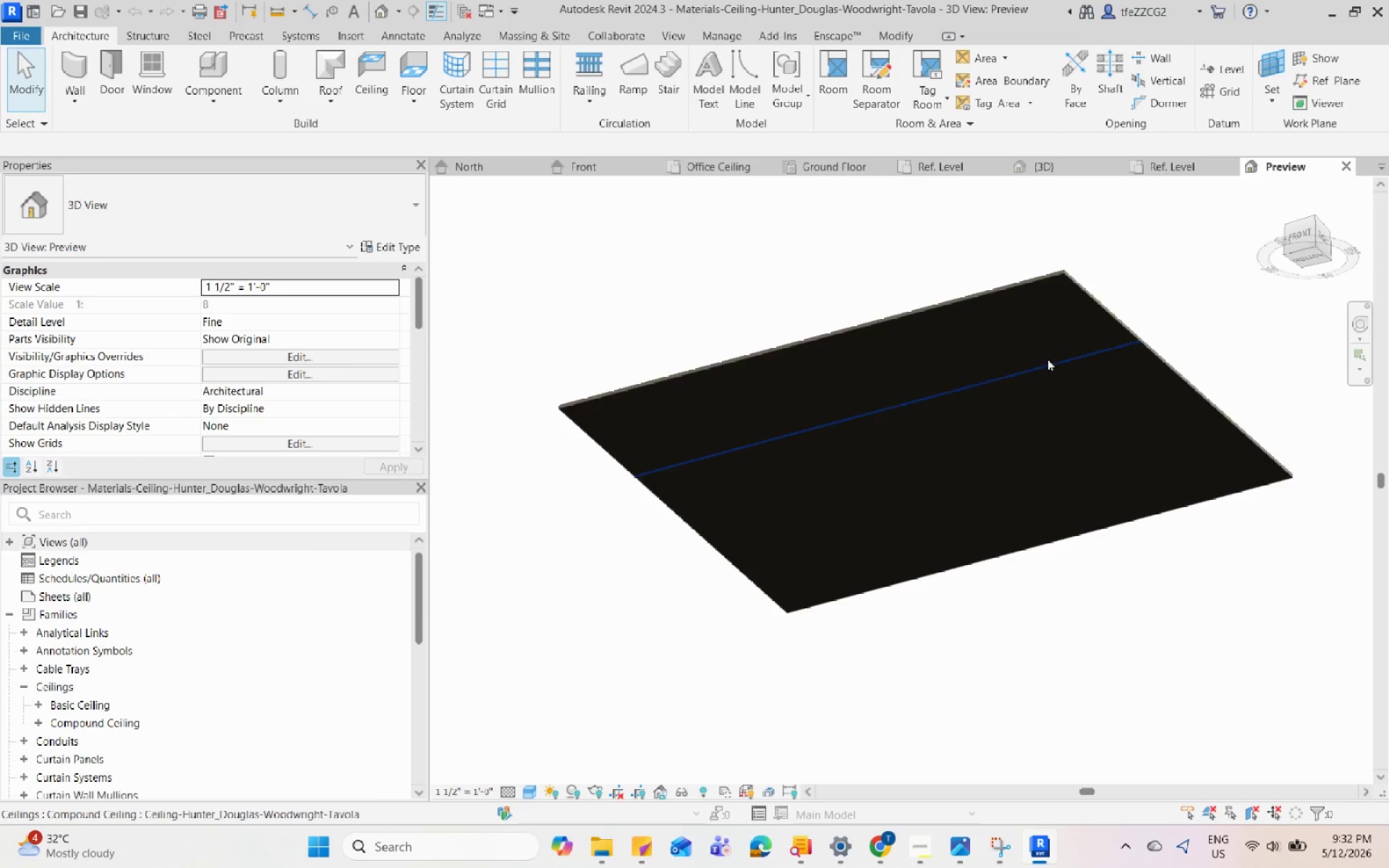 
left_click([1056, 388])
 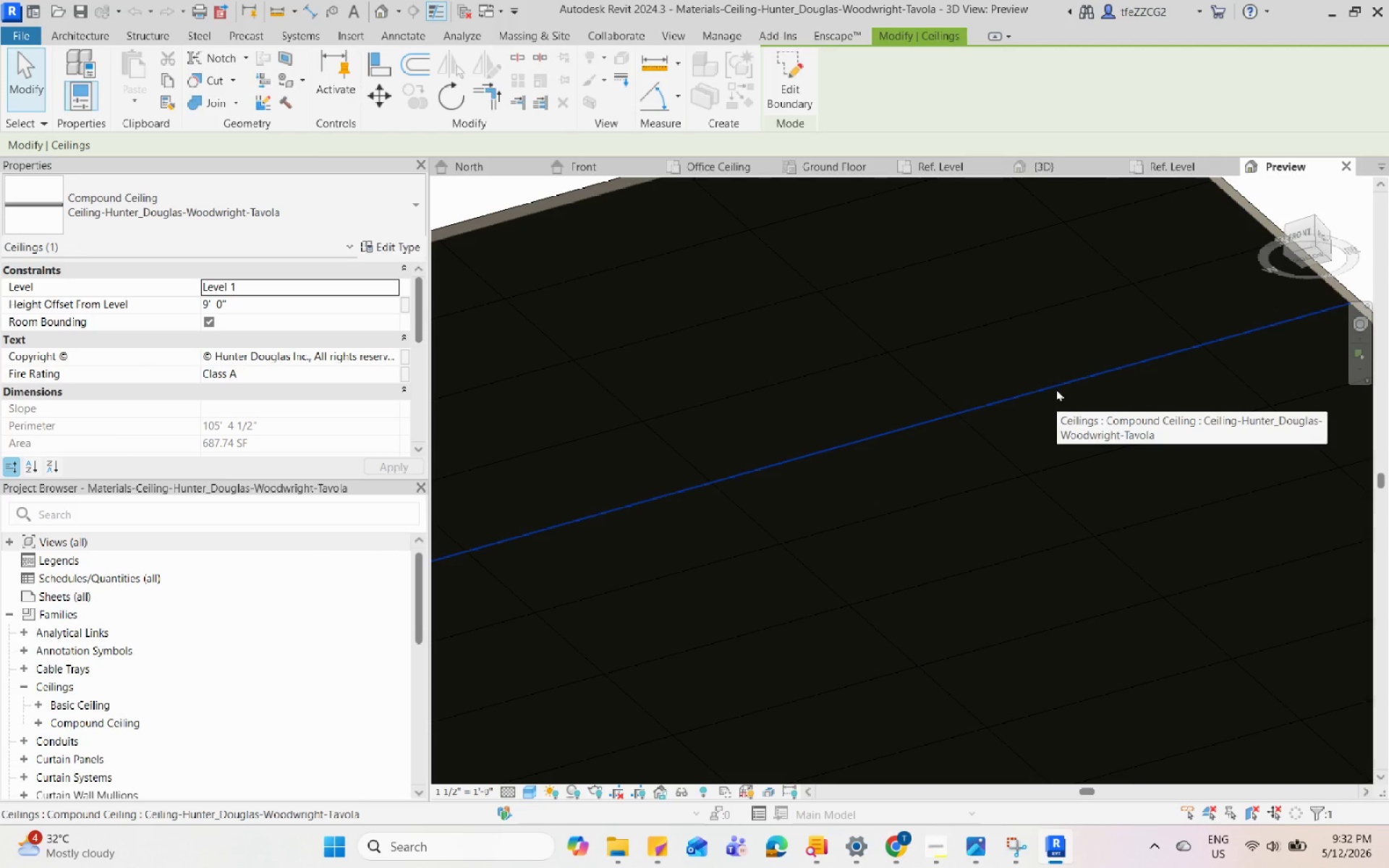 
scroll: coordinate [1055, 354], scroll_direction: up, amount: 9.0
 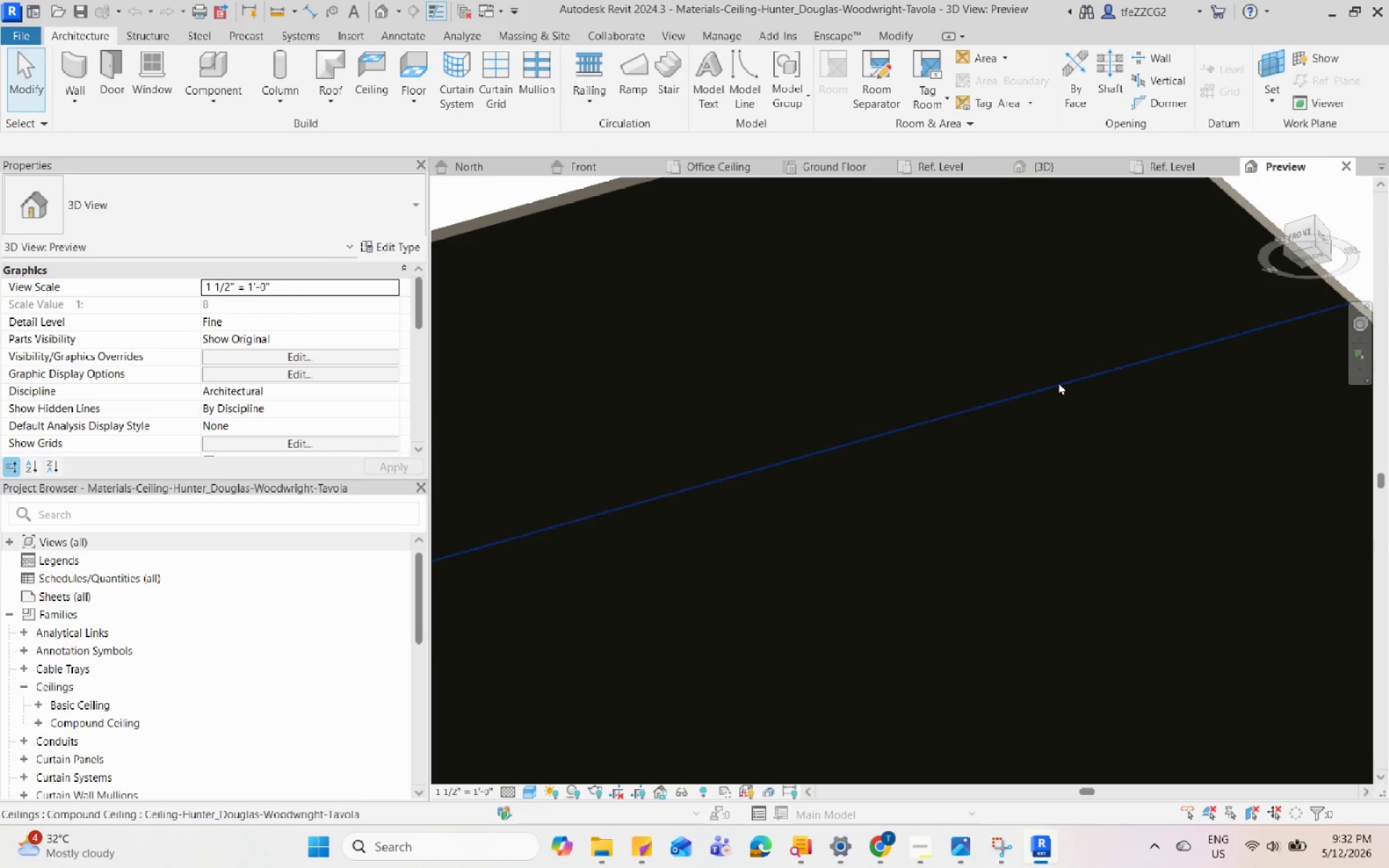 
scroll: coordinate [1056, 388], scroll_direction: down, amount: 5.0
 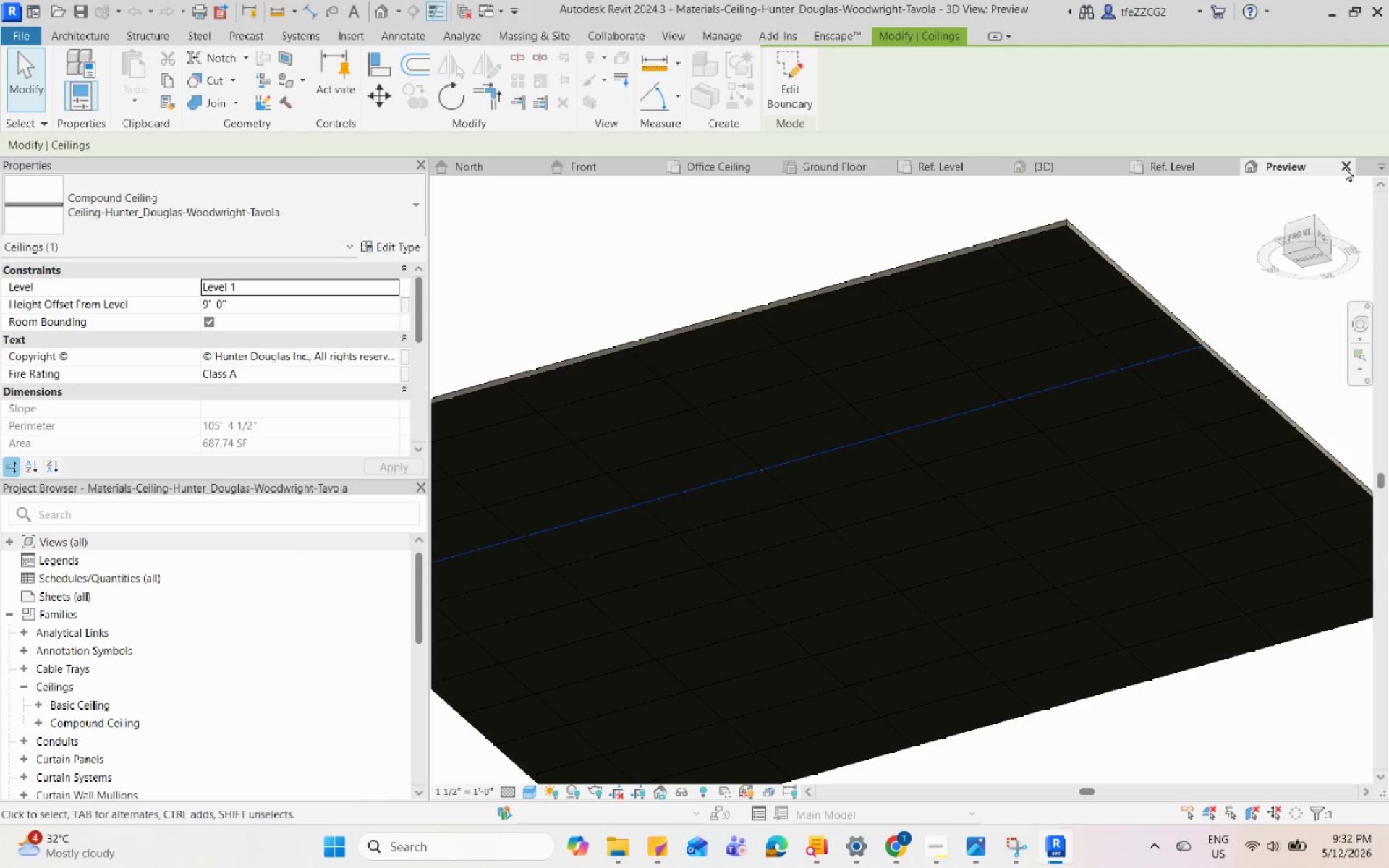 
left_click([1346, 168])
 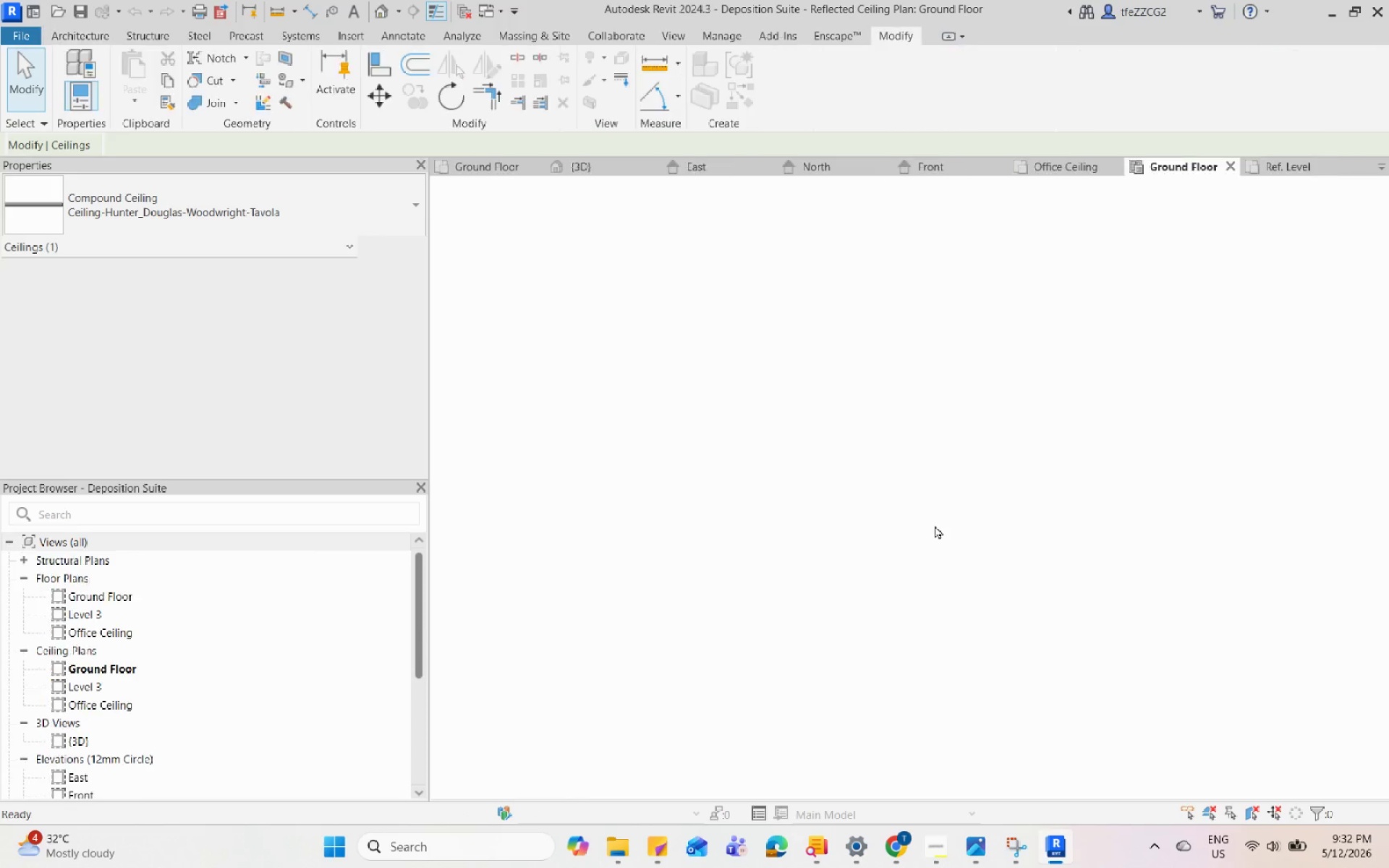 
scroll: coordinate [935, 525], scroll_direction: down, amount: 5.0
 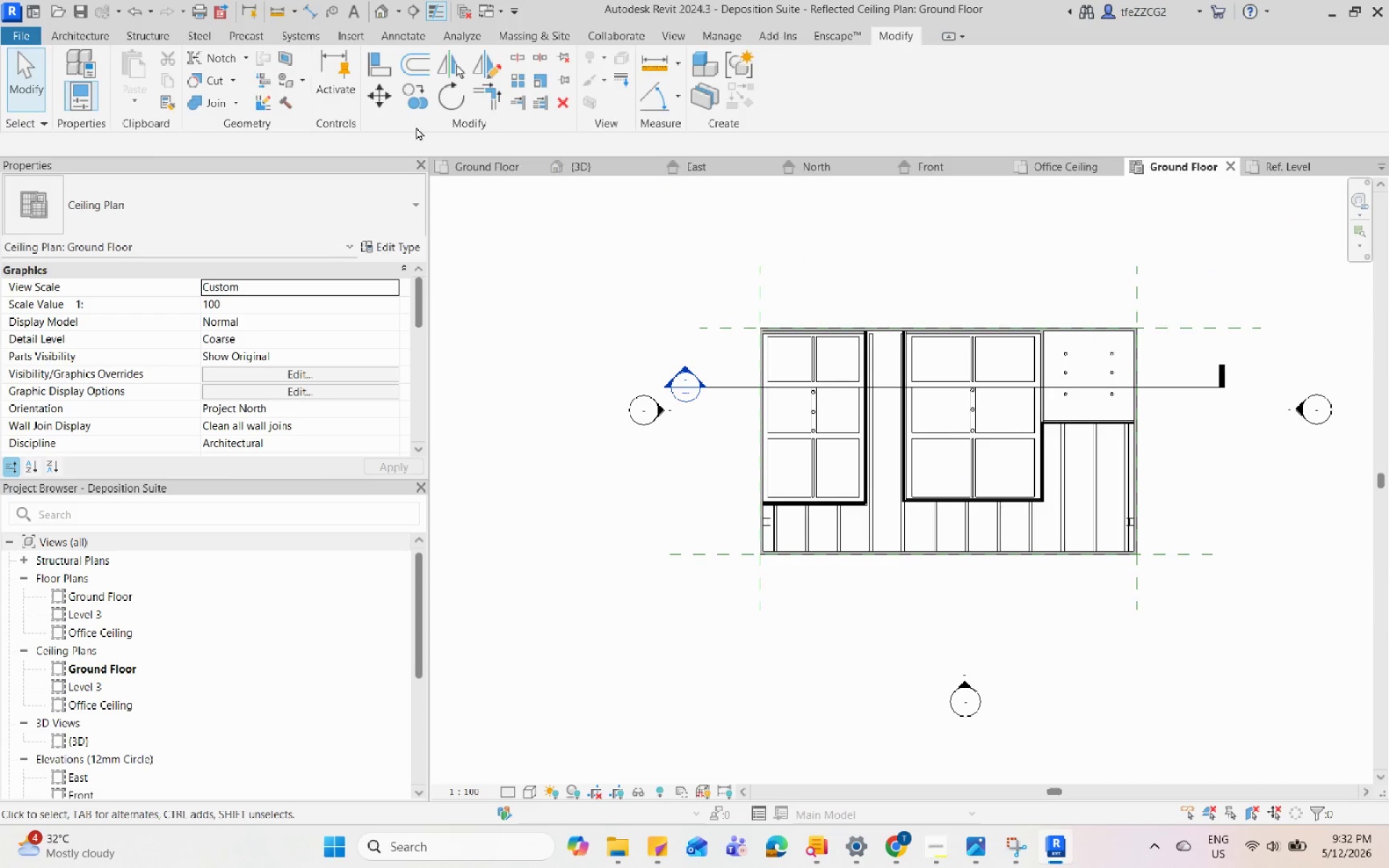 
mouse_move([357, 179])
 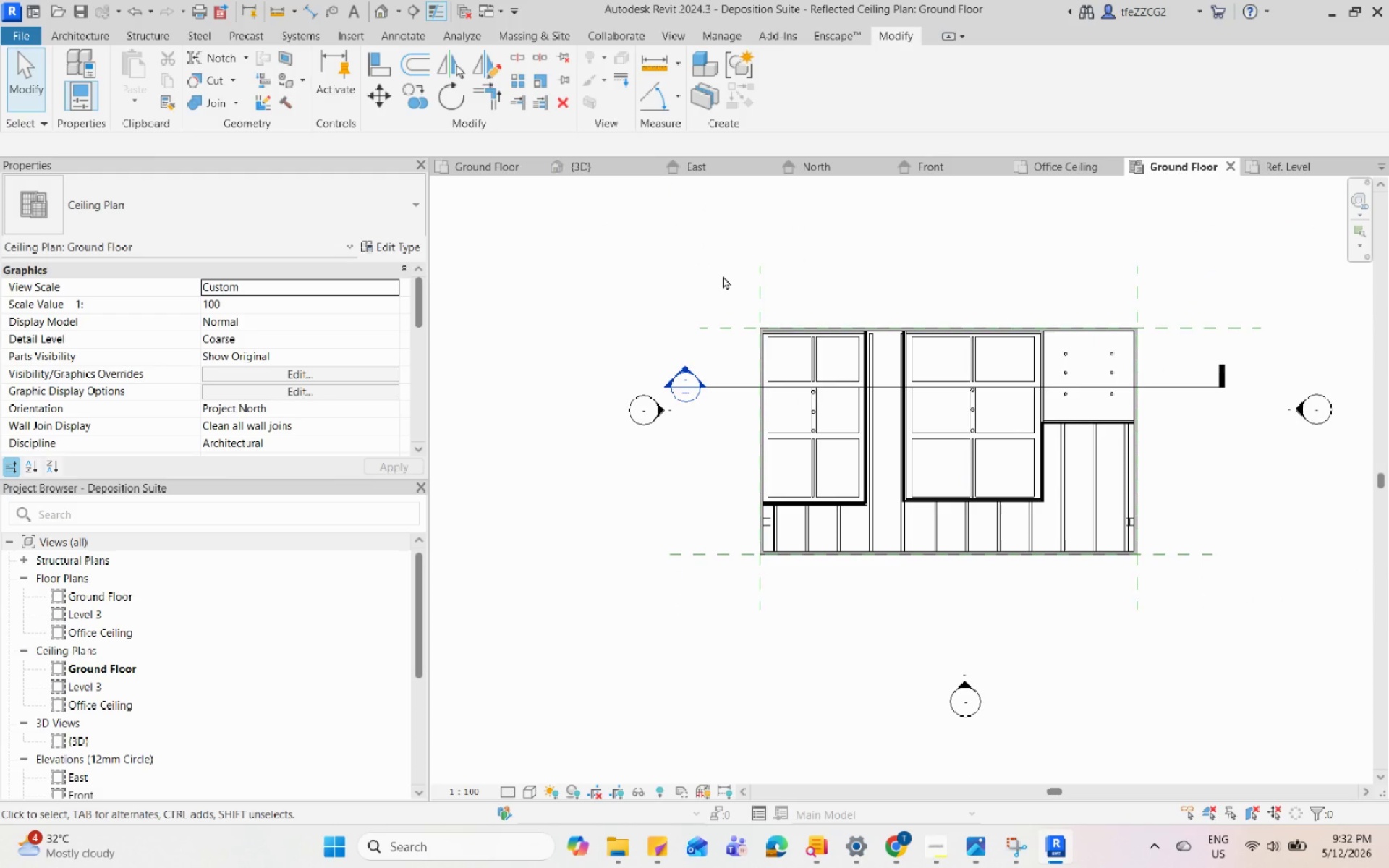 
key(C)
 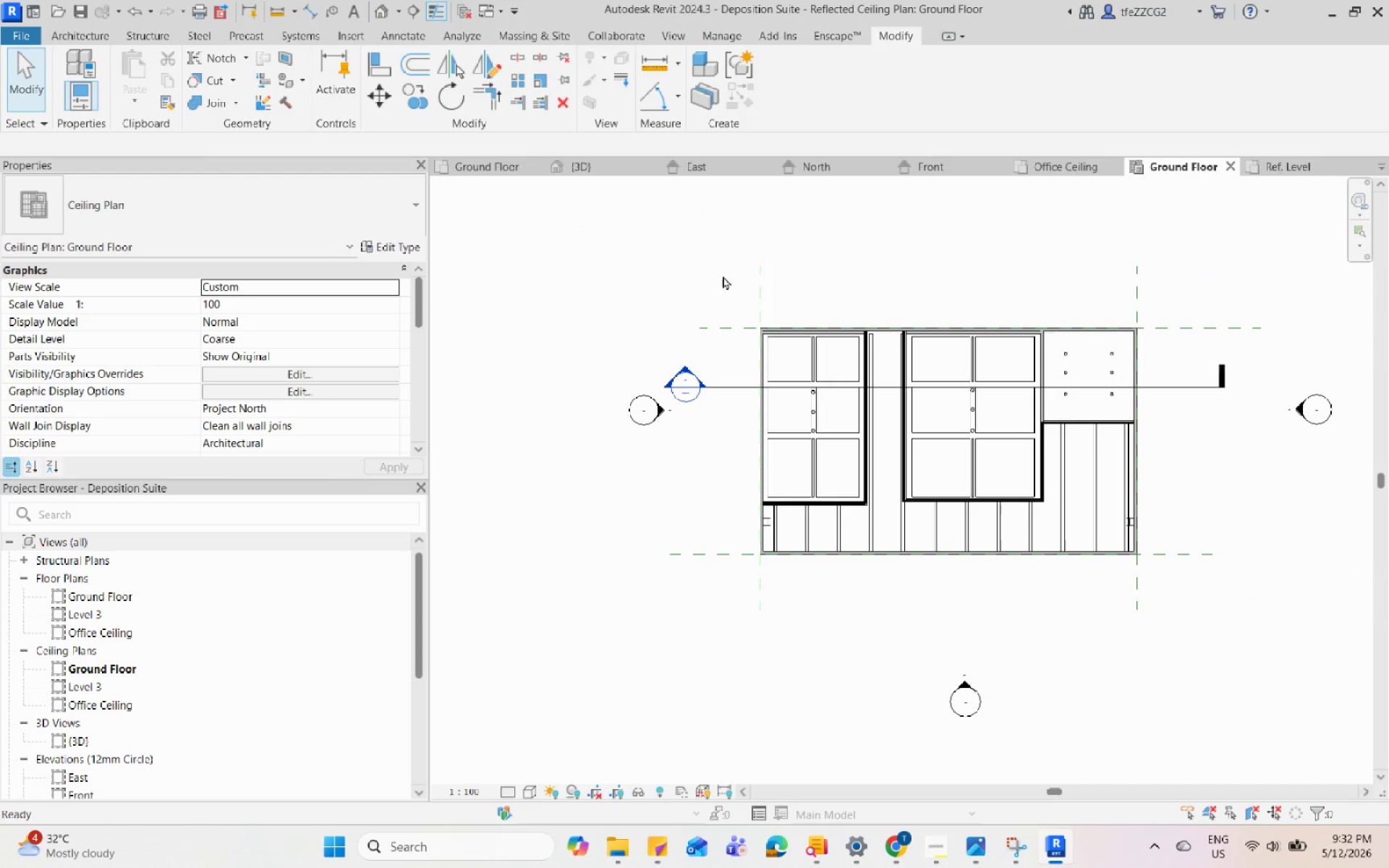 
left_click([778, 85])
 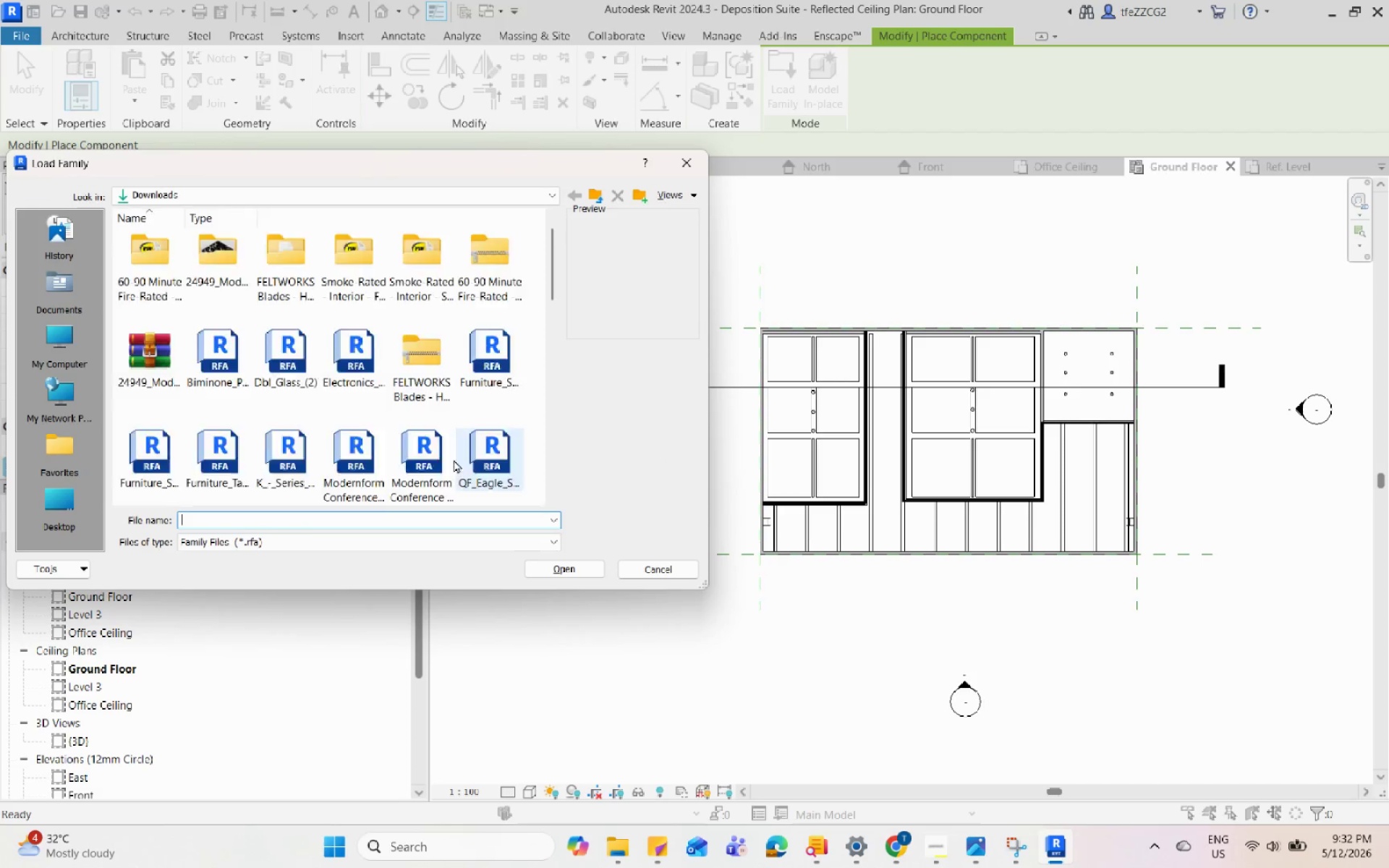 
scroll: coordinate [261, 427], scroll_direction: down, amount: 1.0
 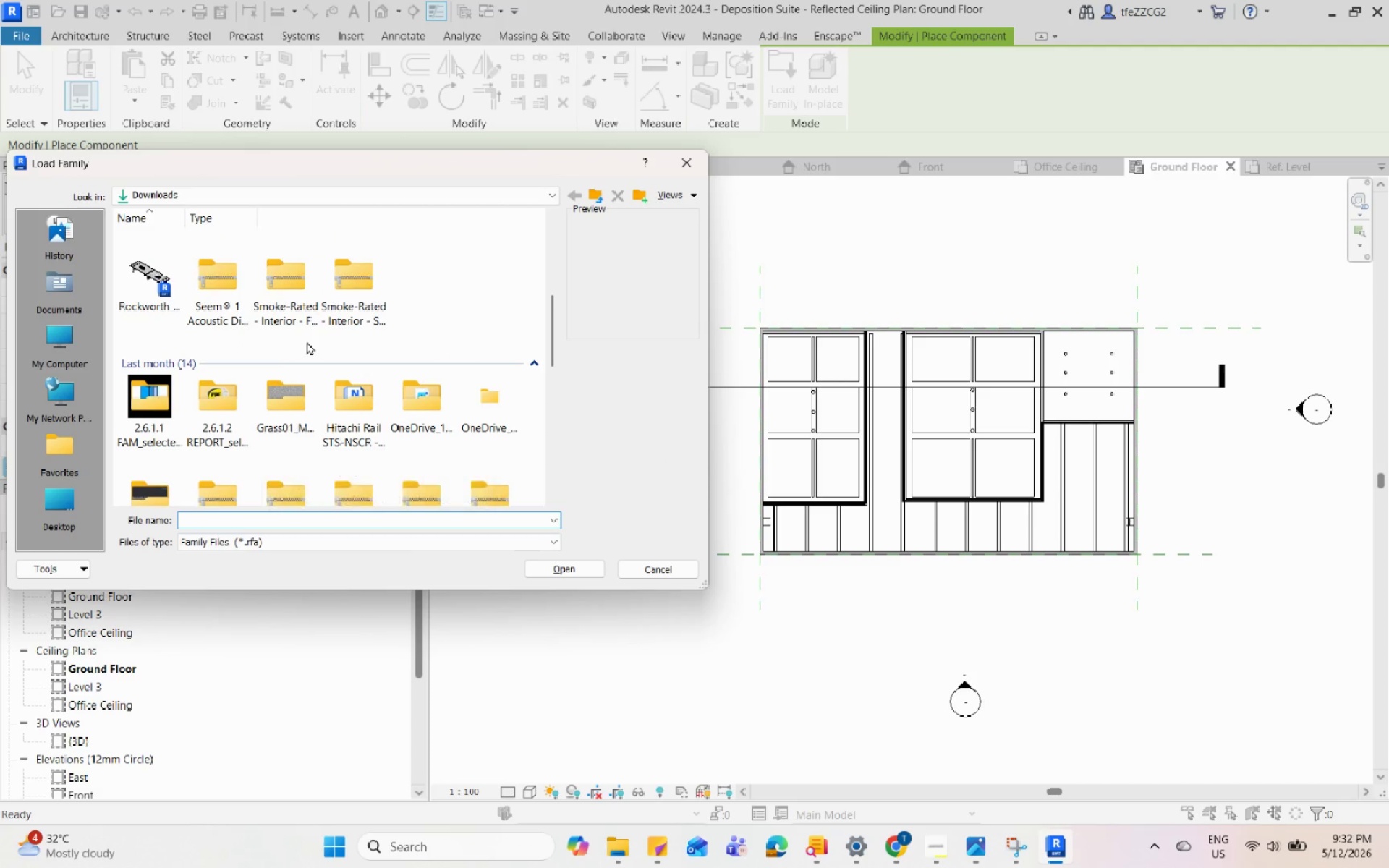 
left_click([226, 294])
 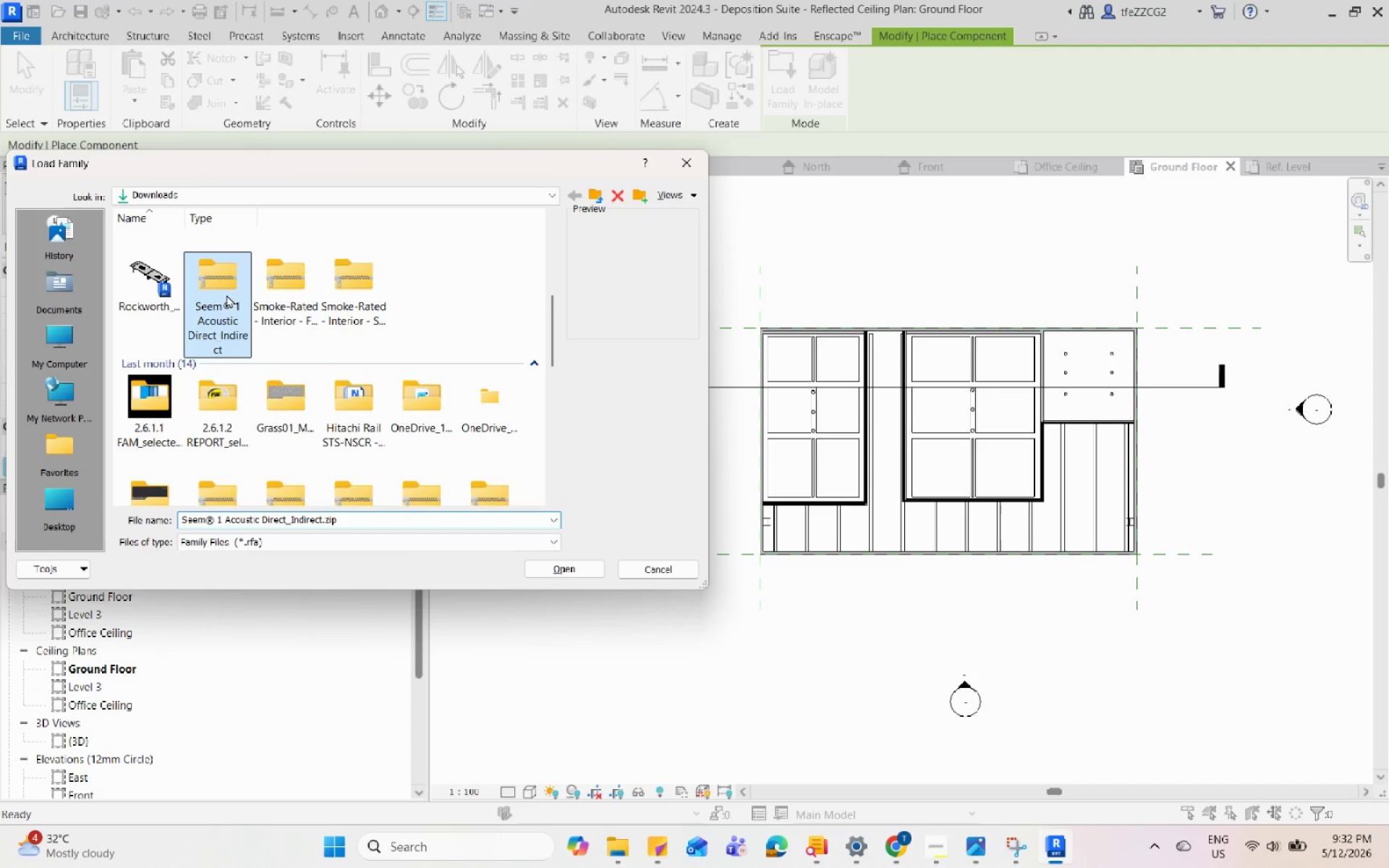 
right_click([226, 294])
 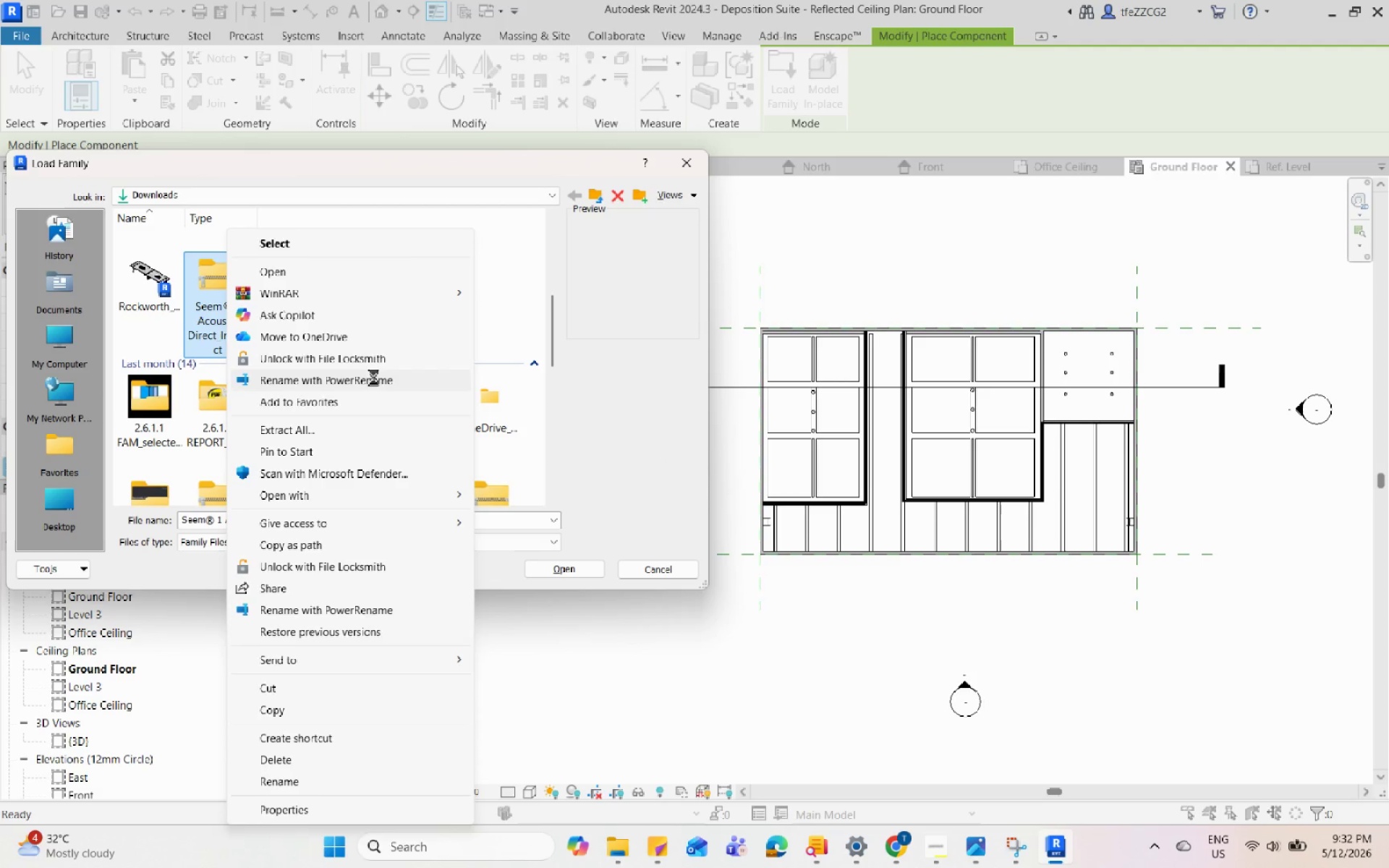 
left_click([394, 436])
 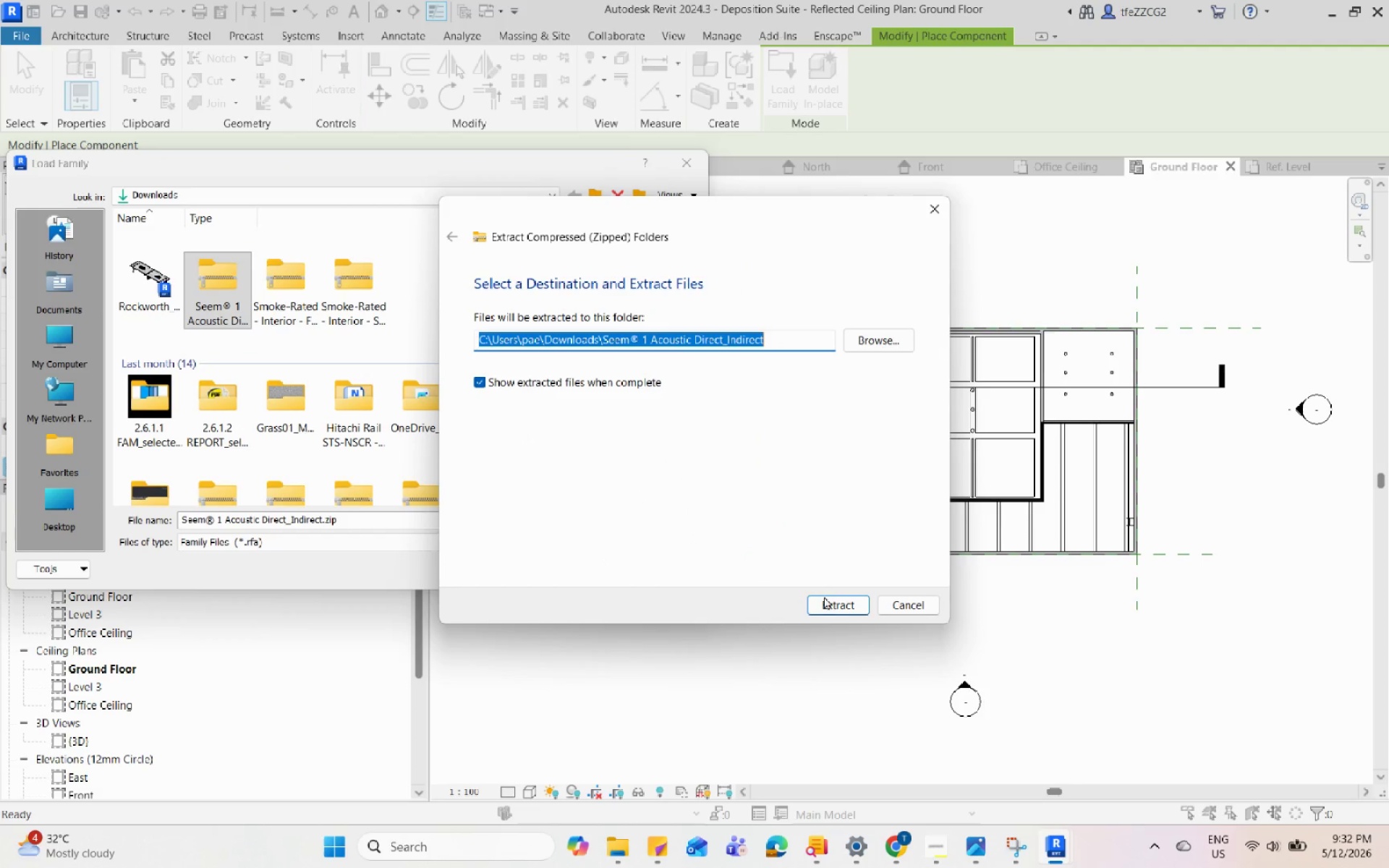 
left_click([868, 602])
 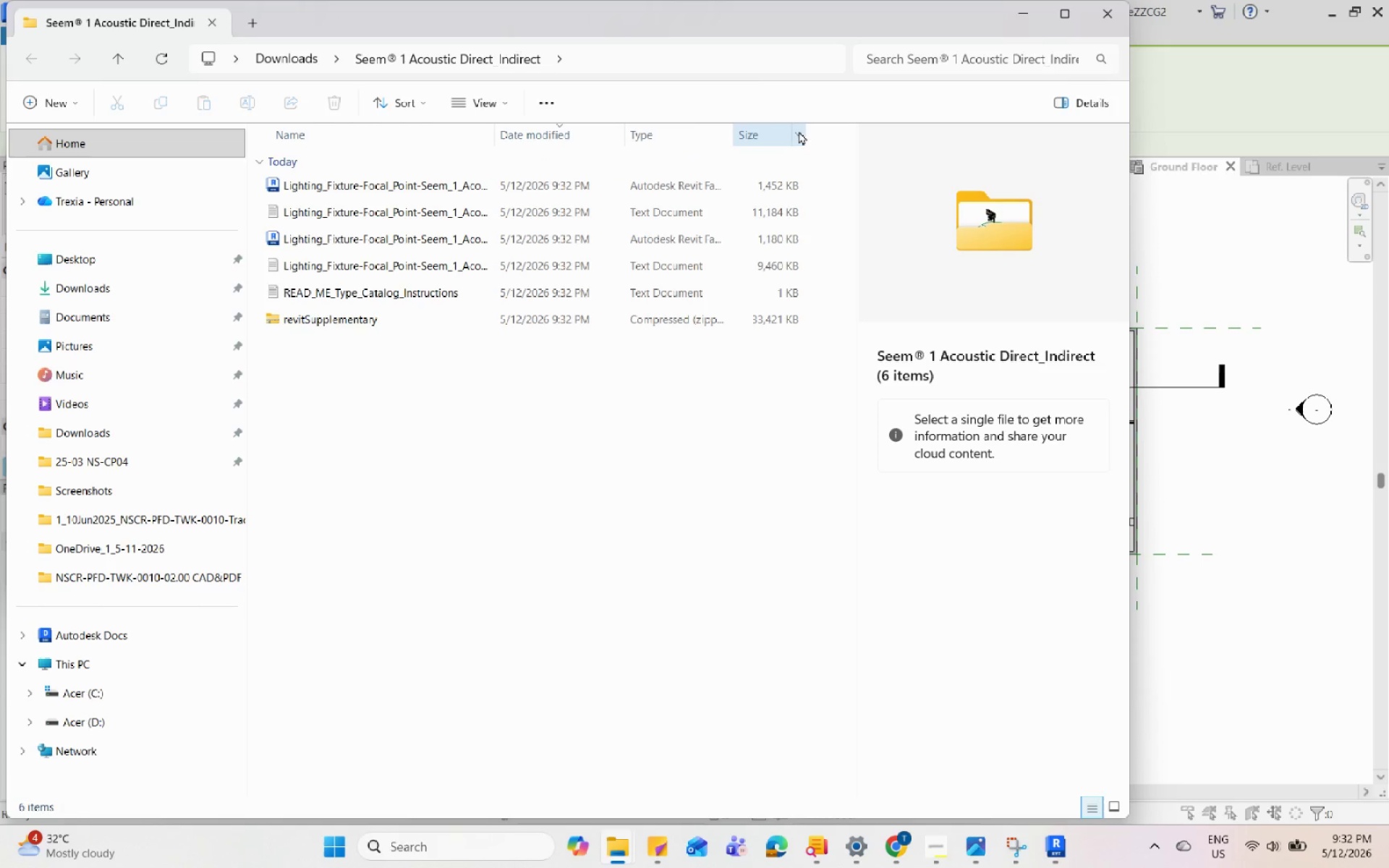 
left_click_drag(start_coordinate=[499, 139], to_coordinate=[655, 167])
 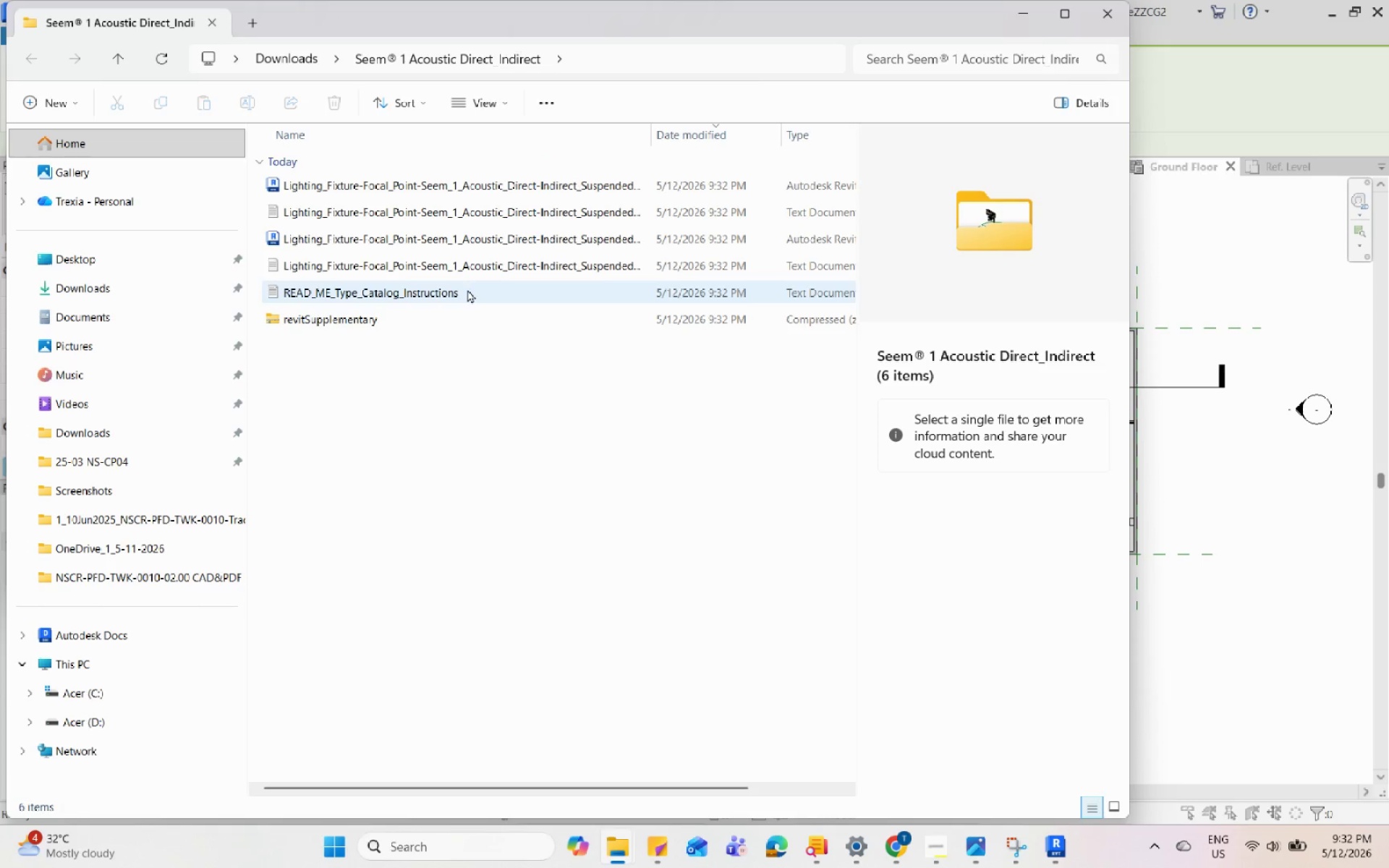 
double_click([469, 289])
 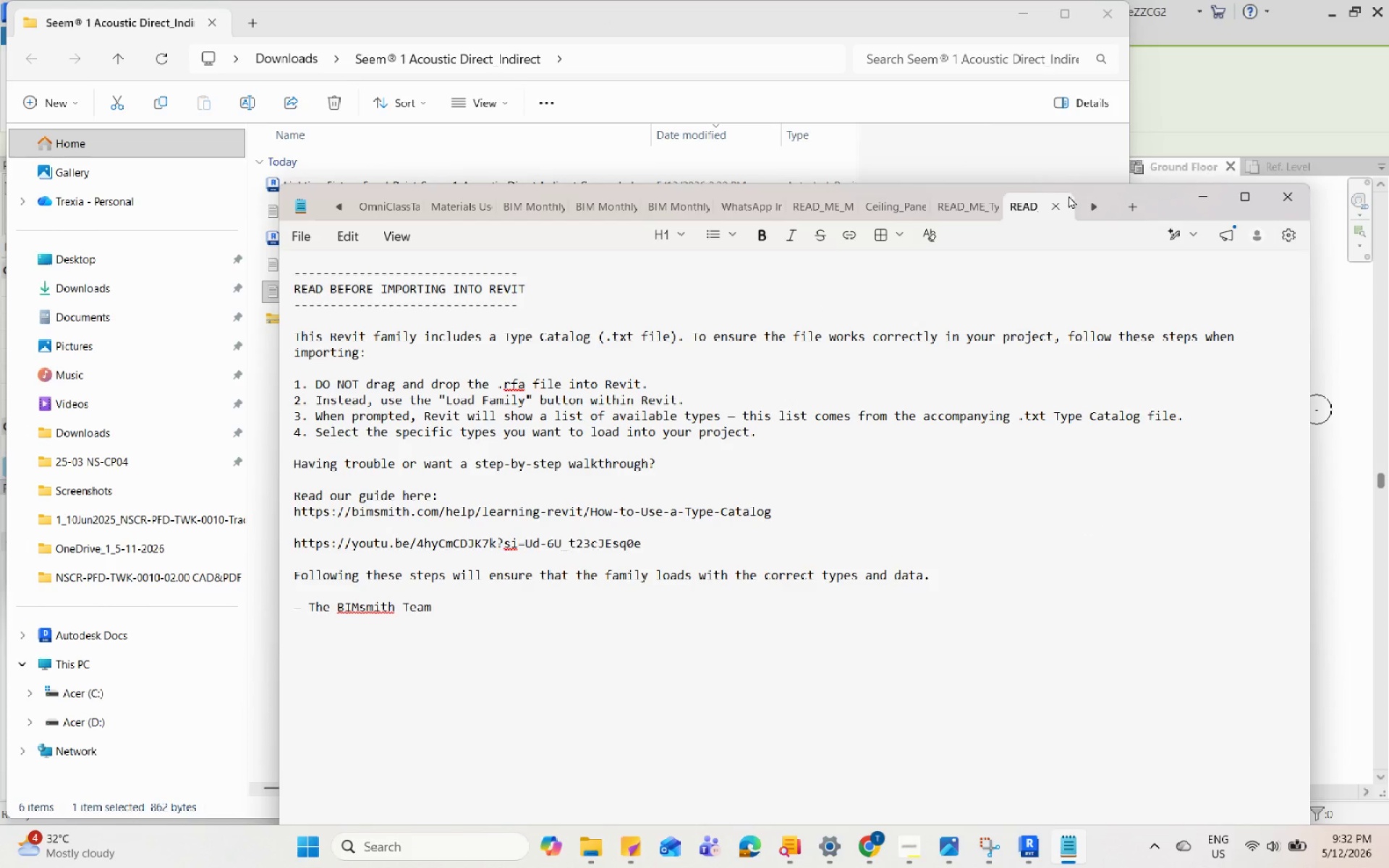 
left_click([1280, 196])
 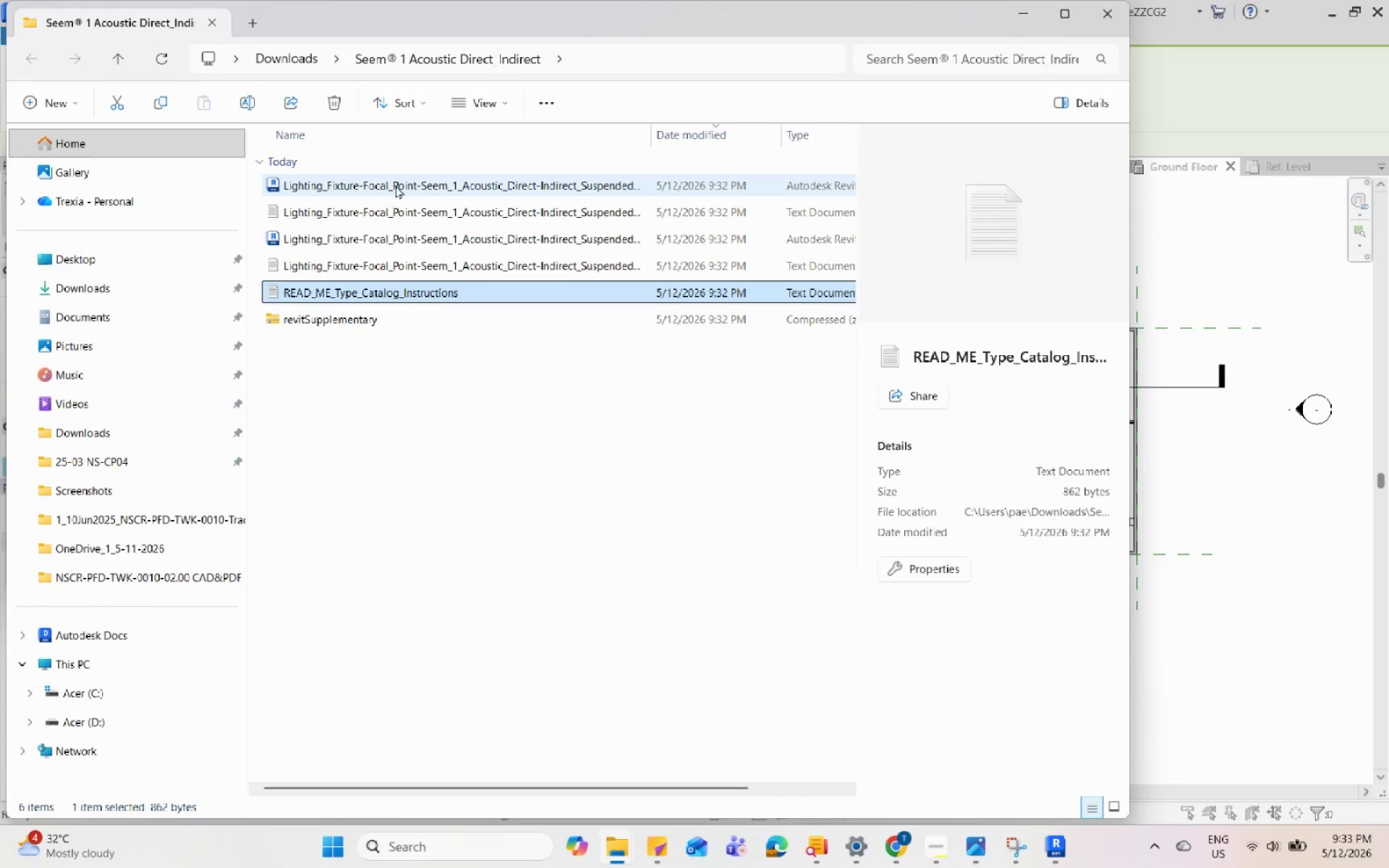 
left_click([396, 185])
 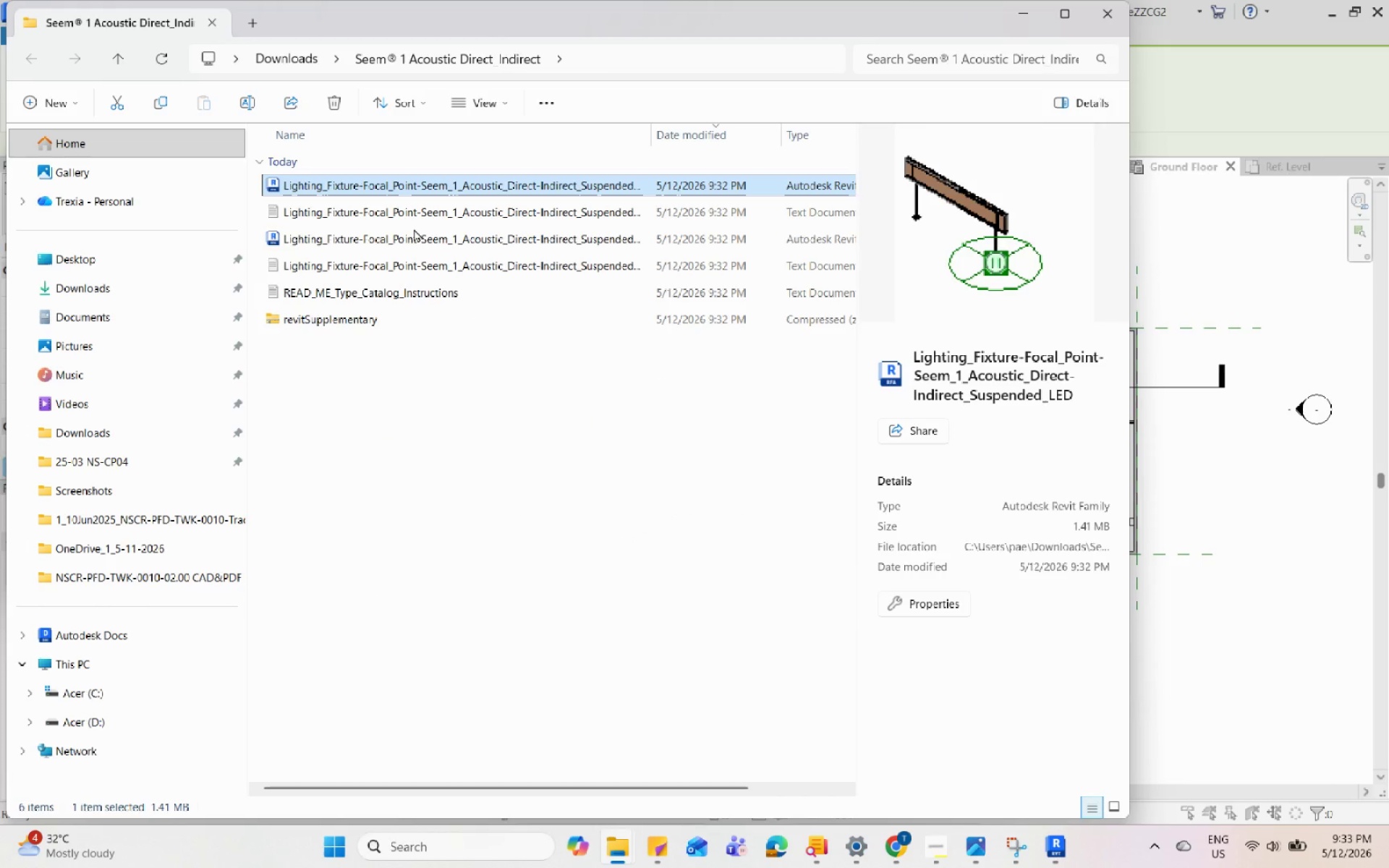 
left_click([409, 247])
 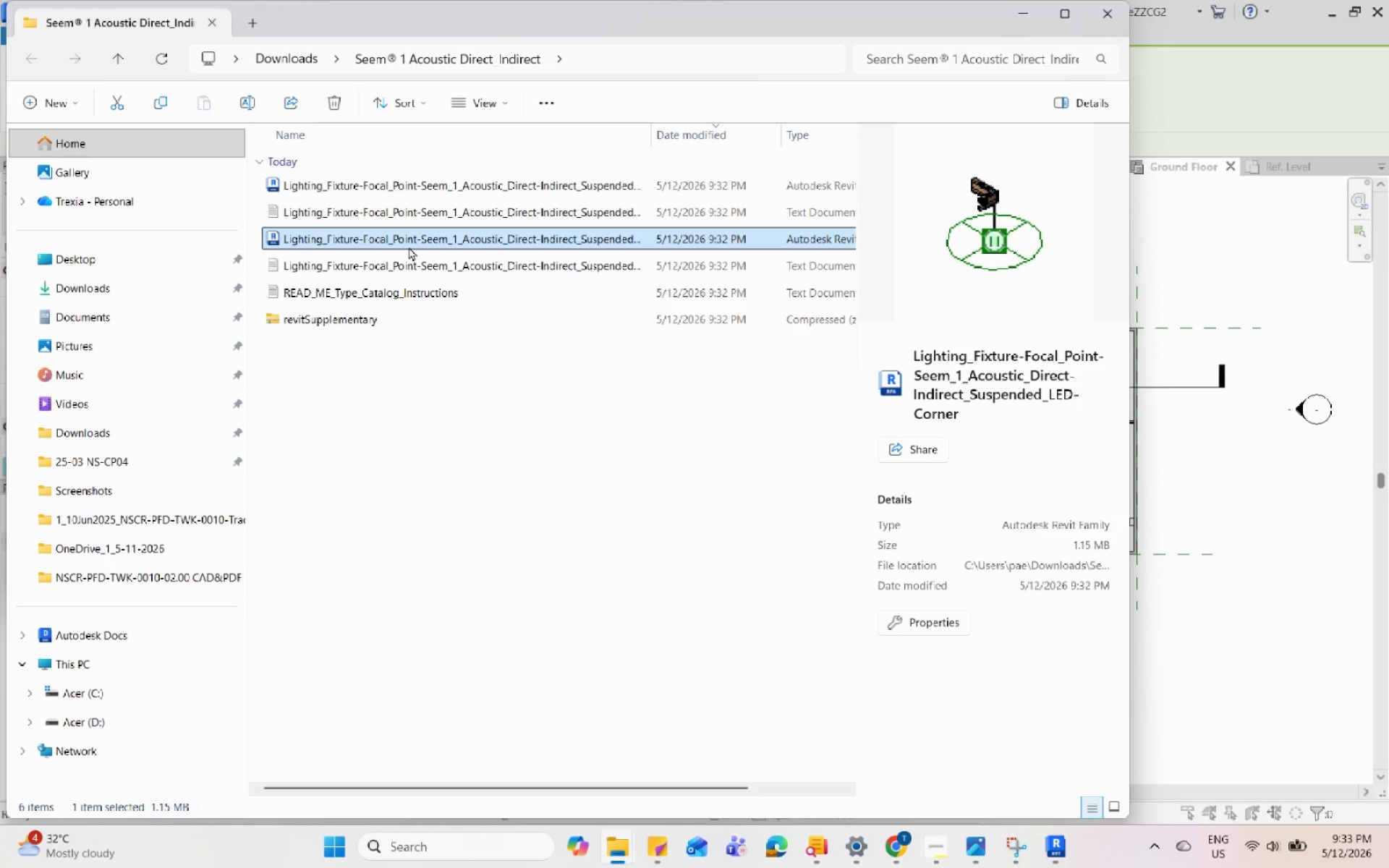 
left_click([425, 190])
 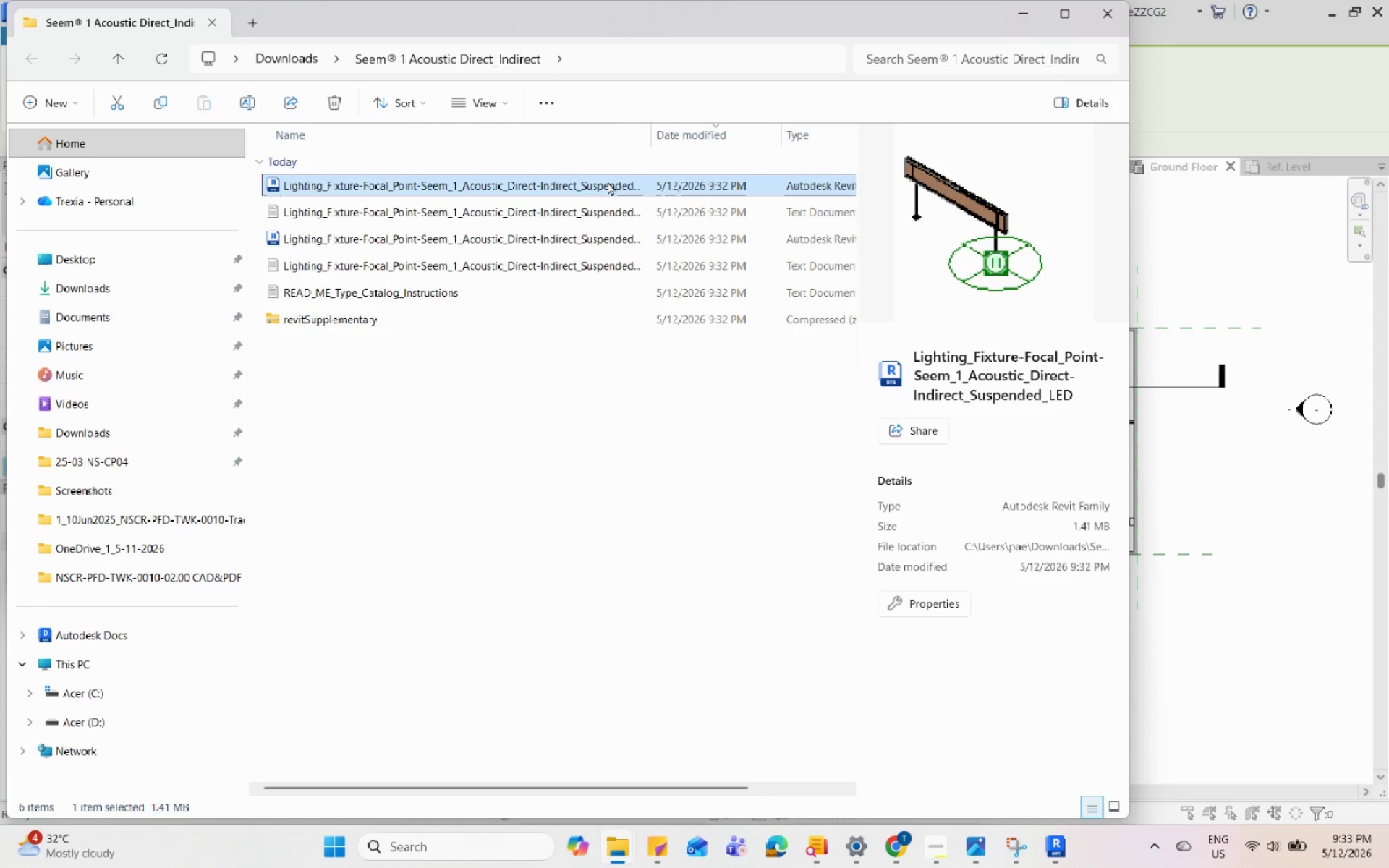 
left_click_drag(start_coordinate=[608, 182], to_coordinate=[1263, 542])
 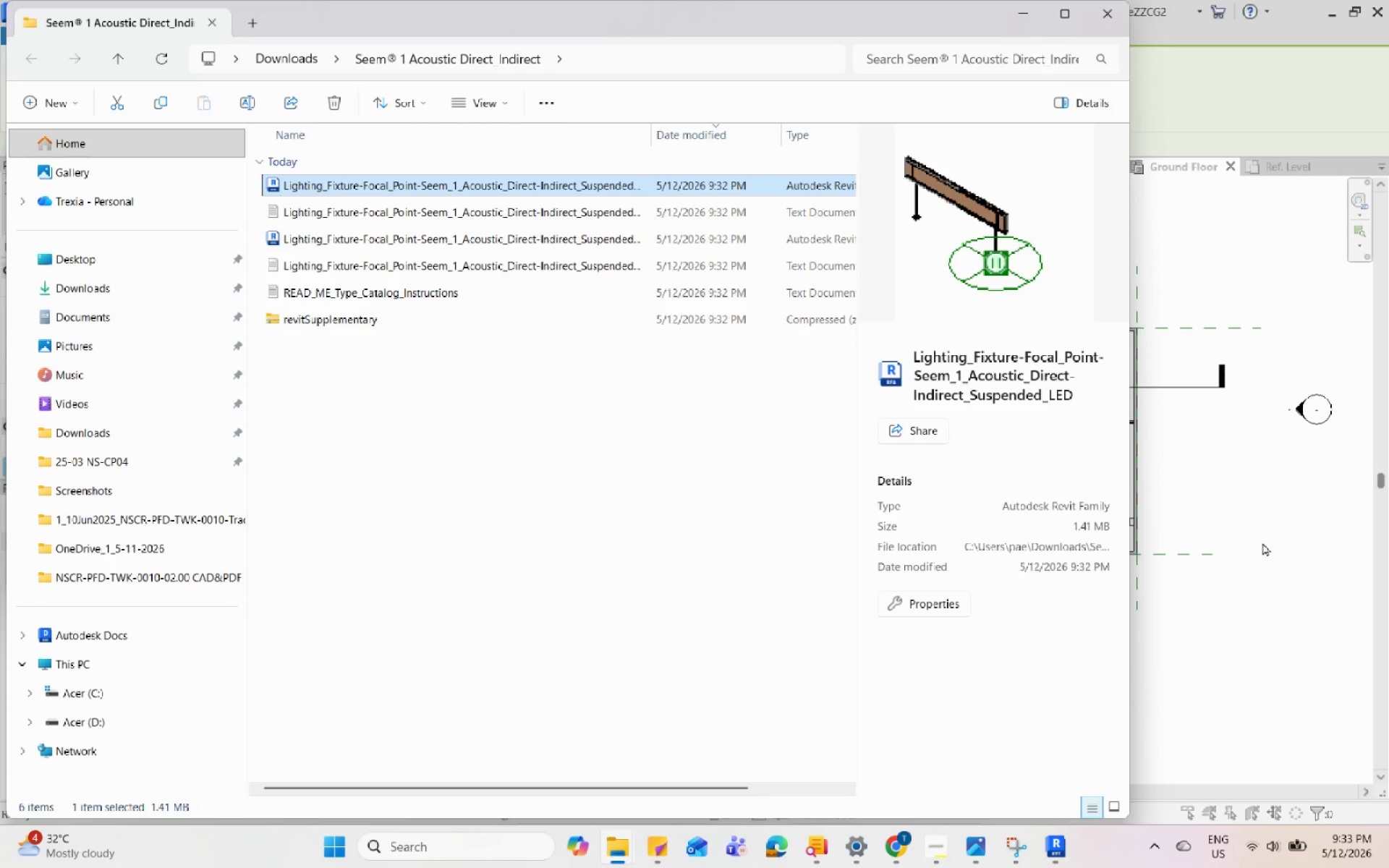 
wait(5.41)
 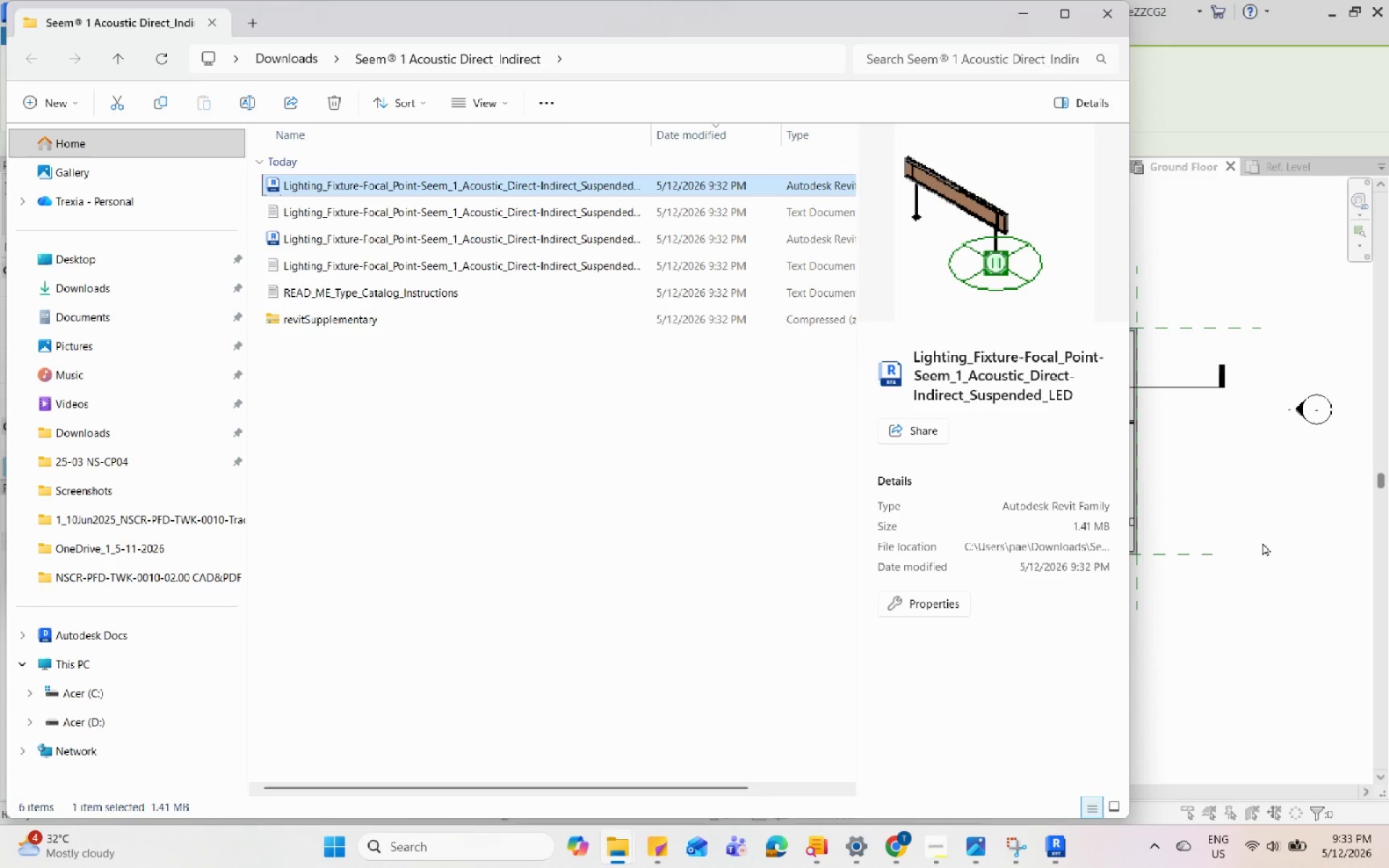 
left_click([1129, 4])
 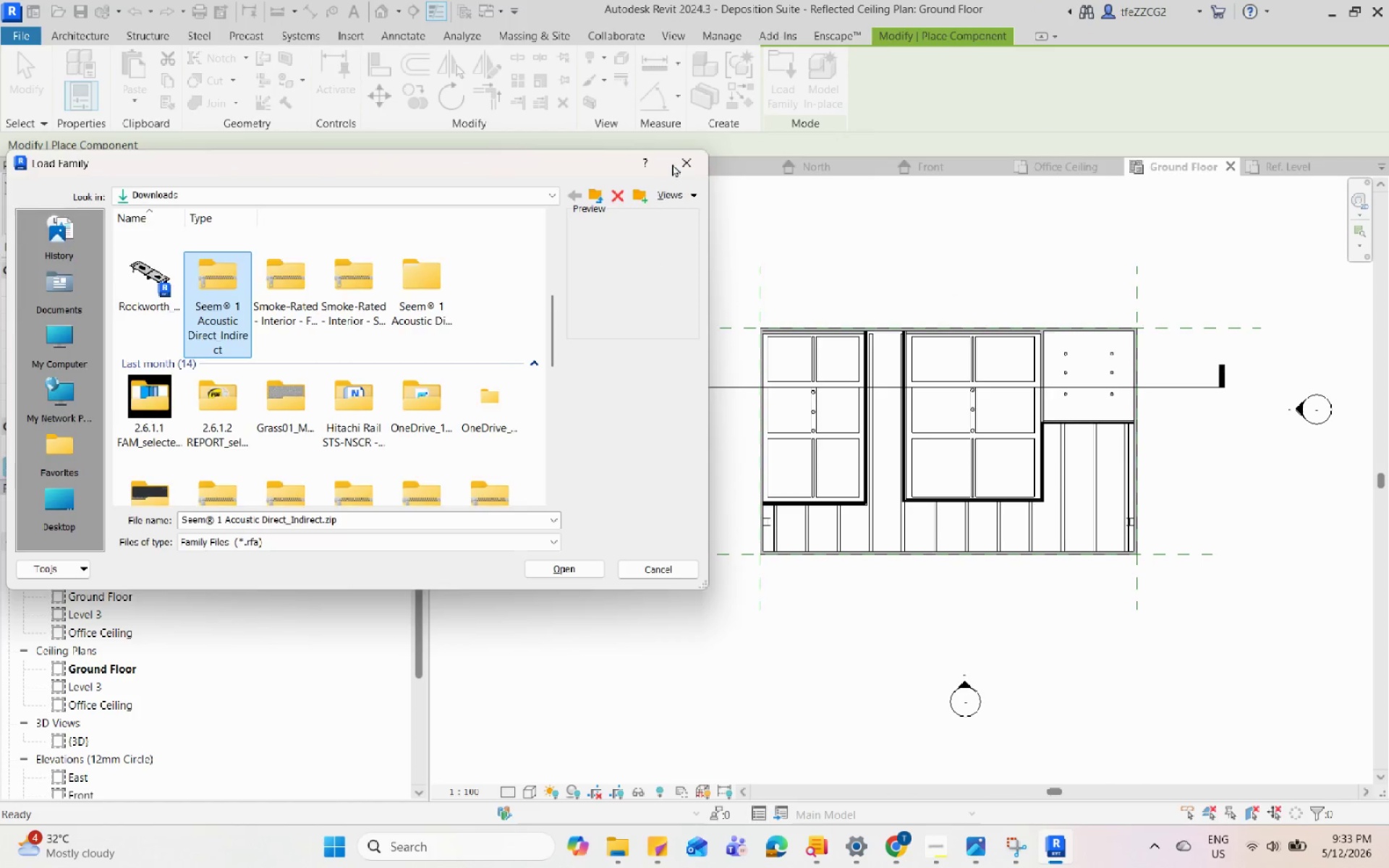 
left_click([784, 89])
 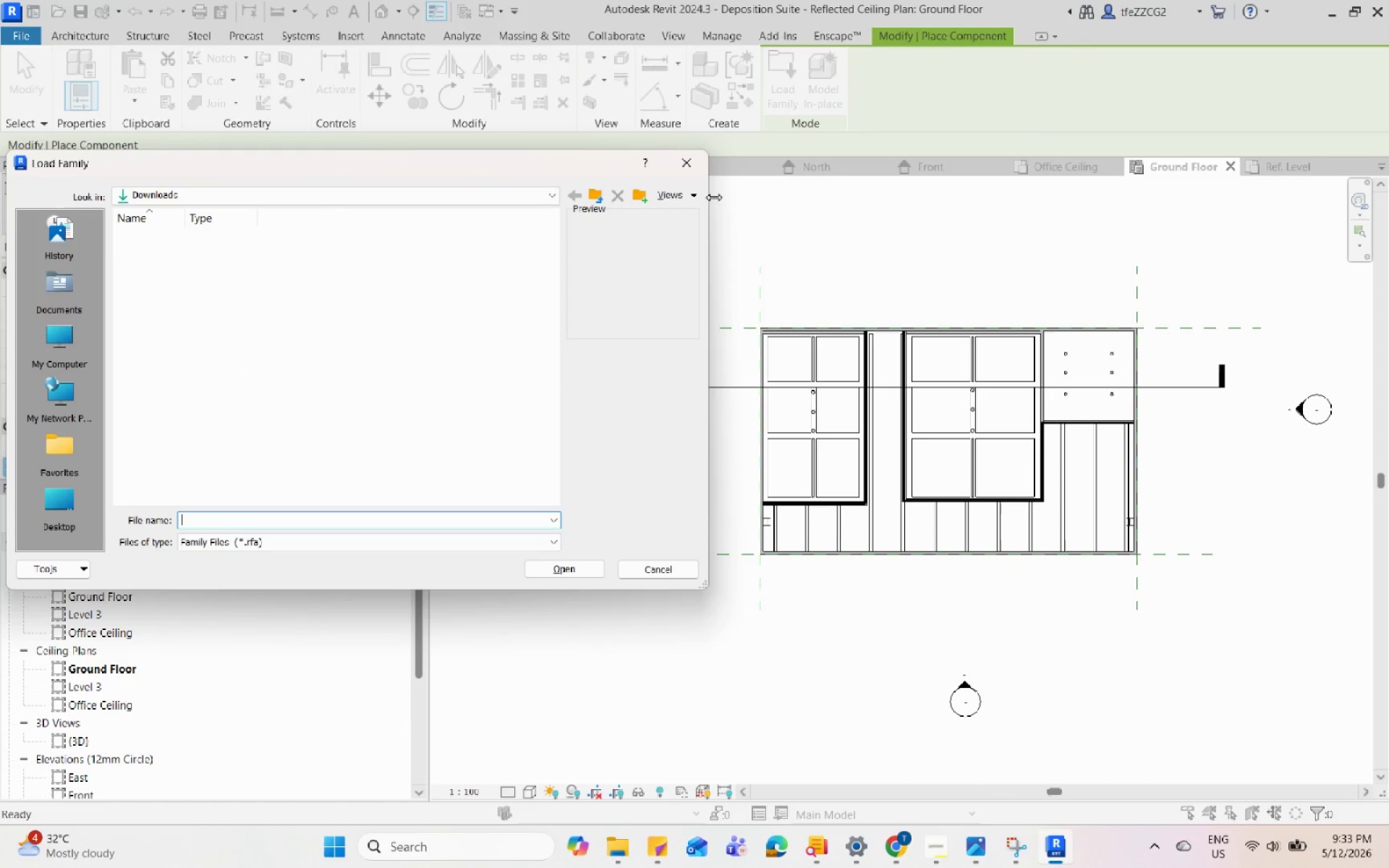 
scroll: coordinate [223, 401], scroll_direction: up, amount: 4.0
 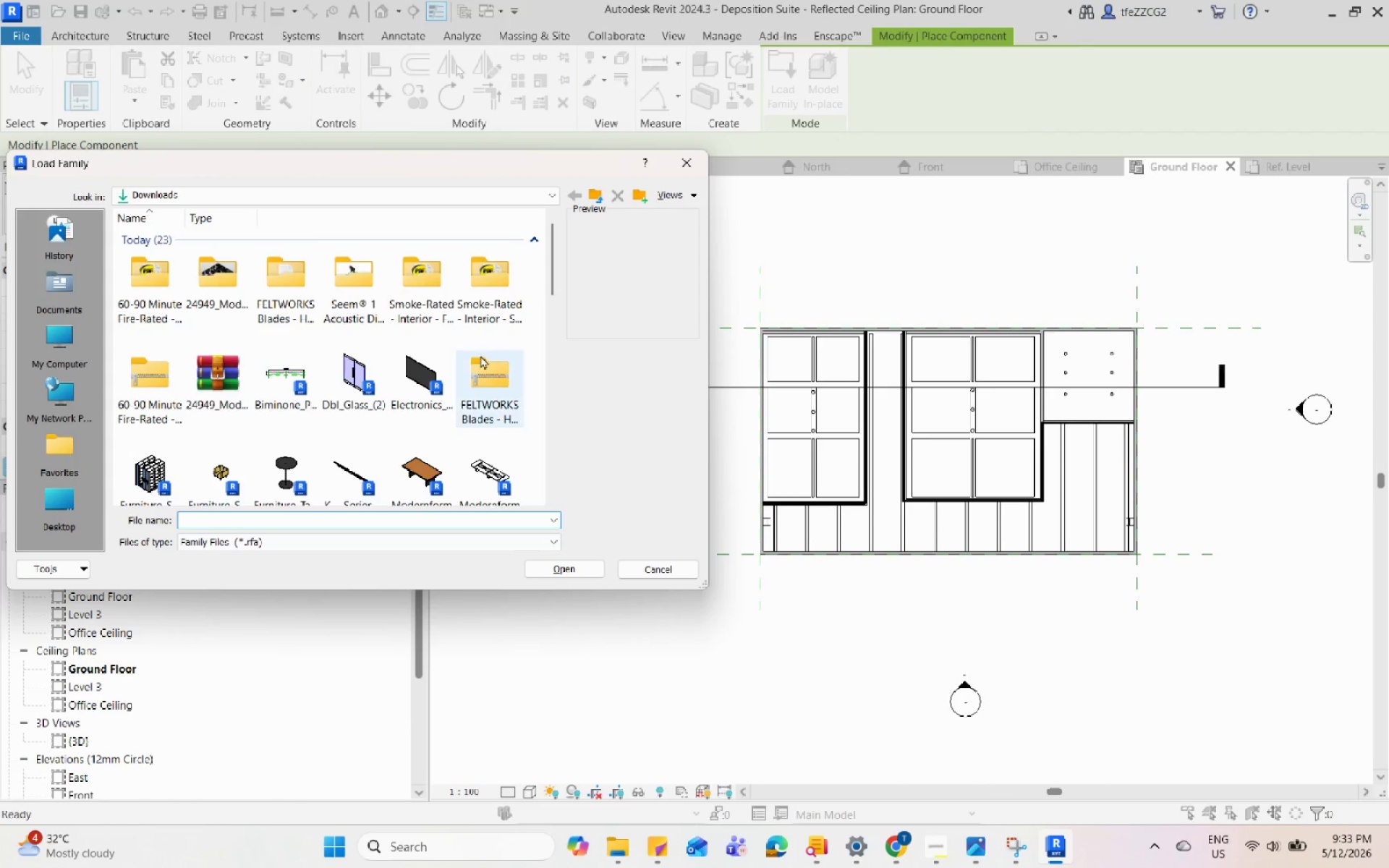 
scroll: coordinate [428, 397], scroll_direction: down, amount: 1.0
 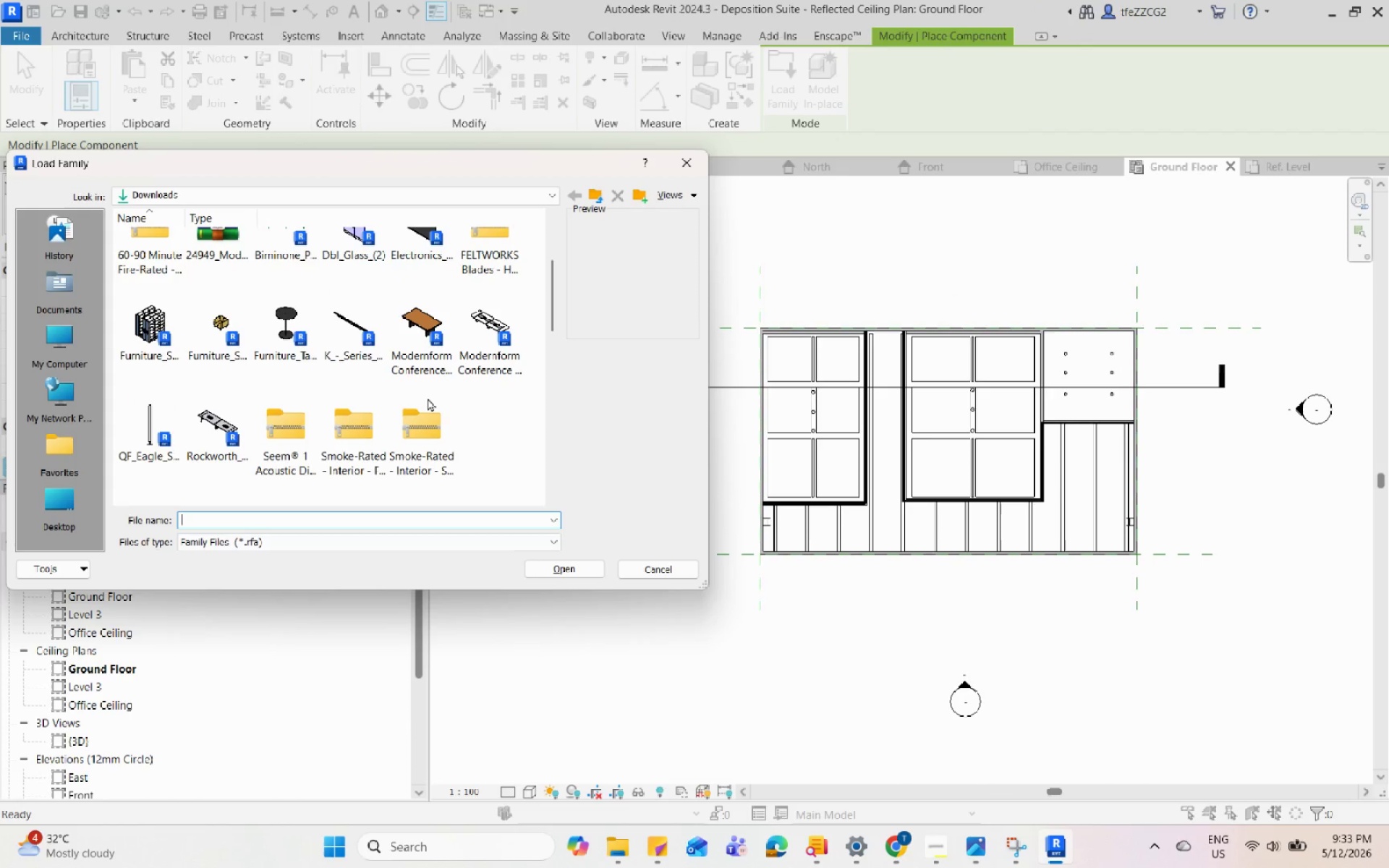 
scroll: coordinate [428, 398], scroll_direction: up, amount: 5.0
 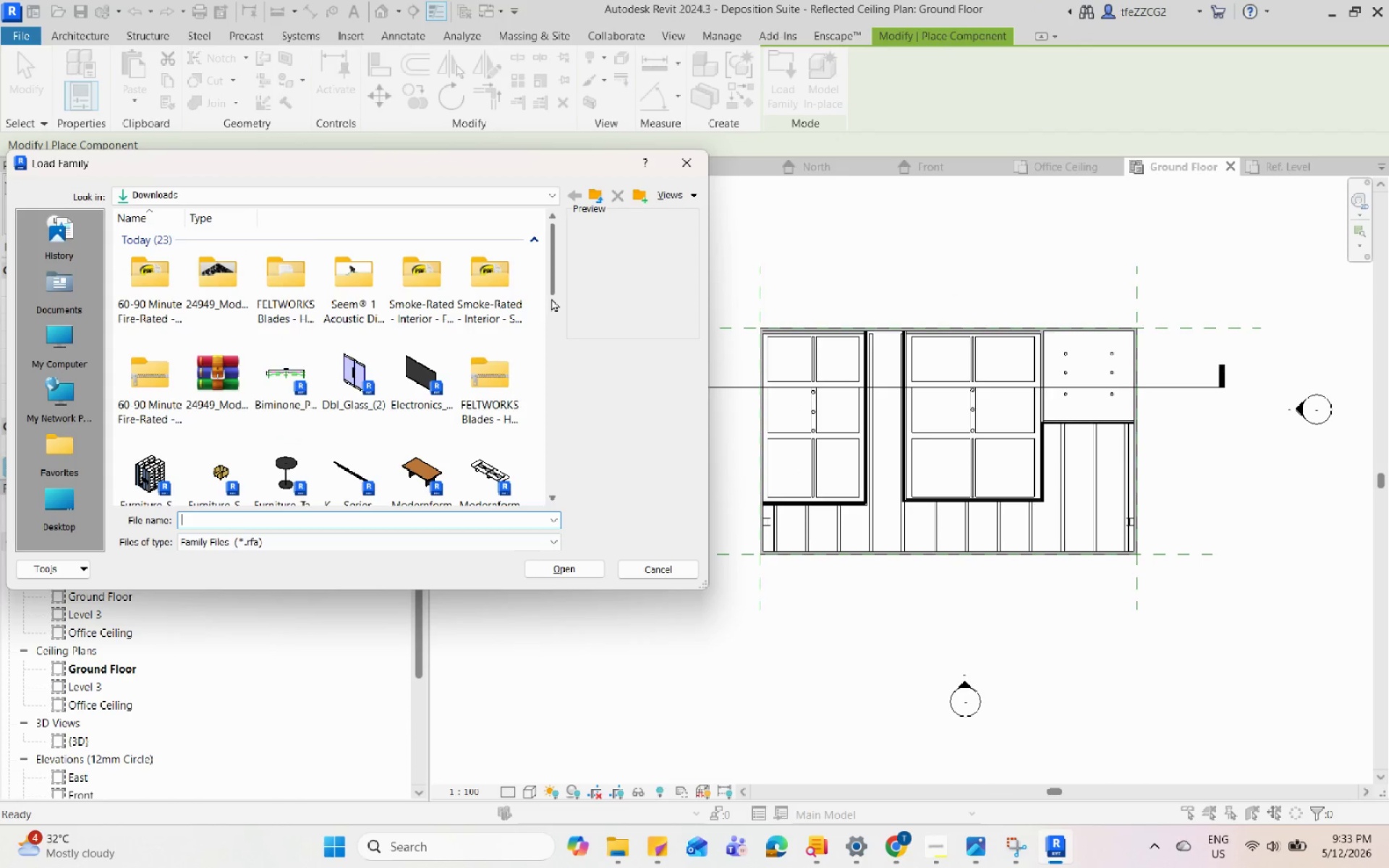 
double_click([353, 290])
 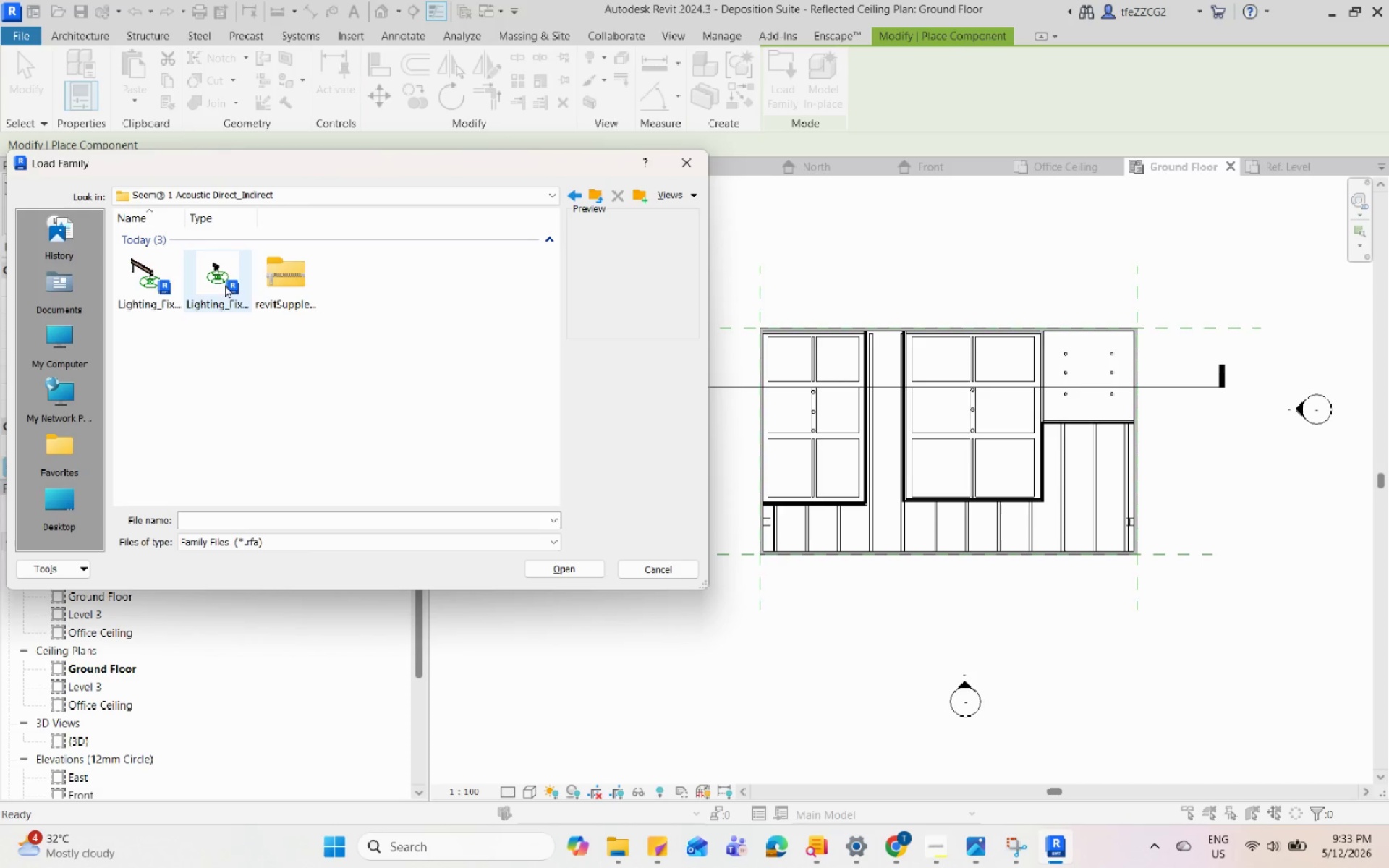 
left_click([157, 294])
 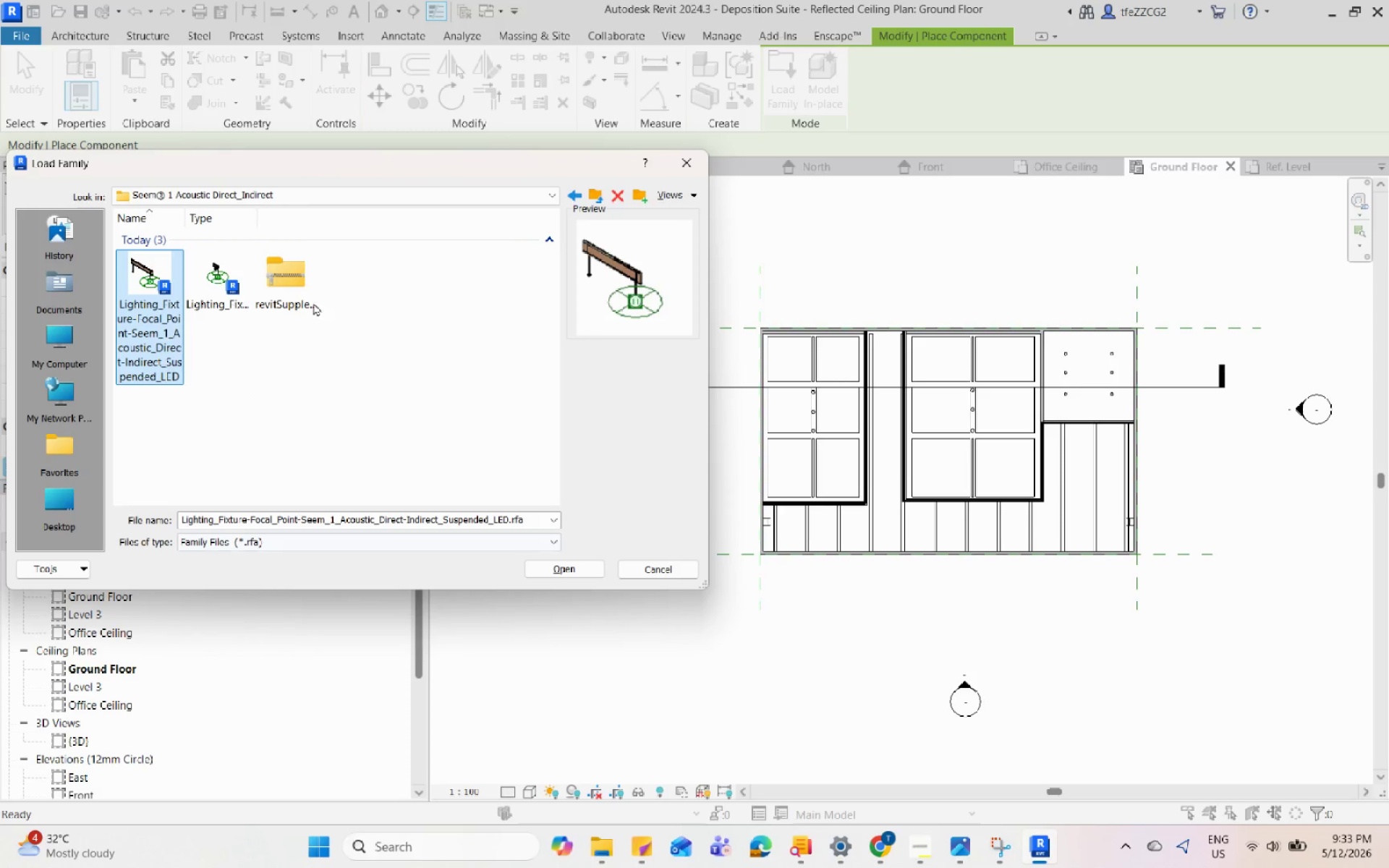 
left_click([122, 289])
 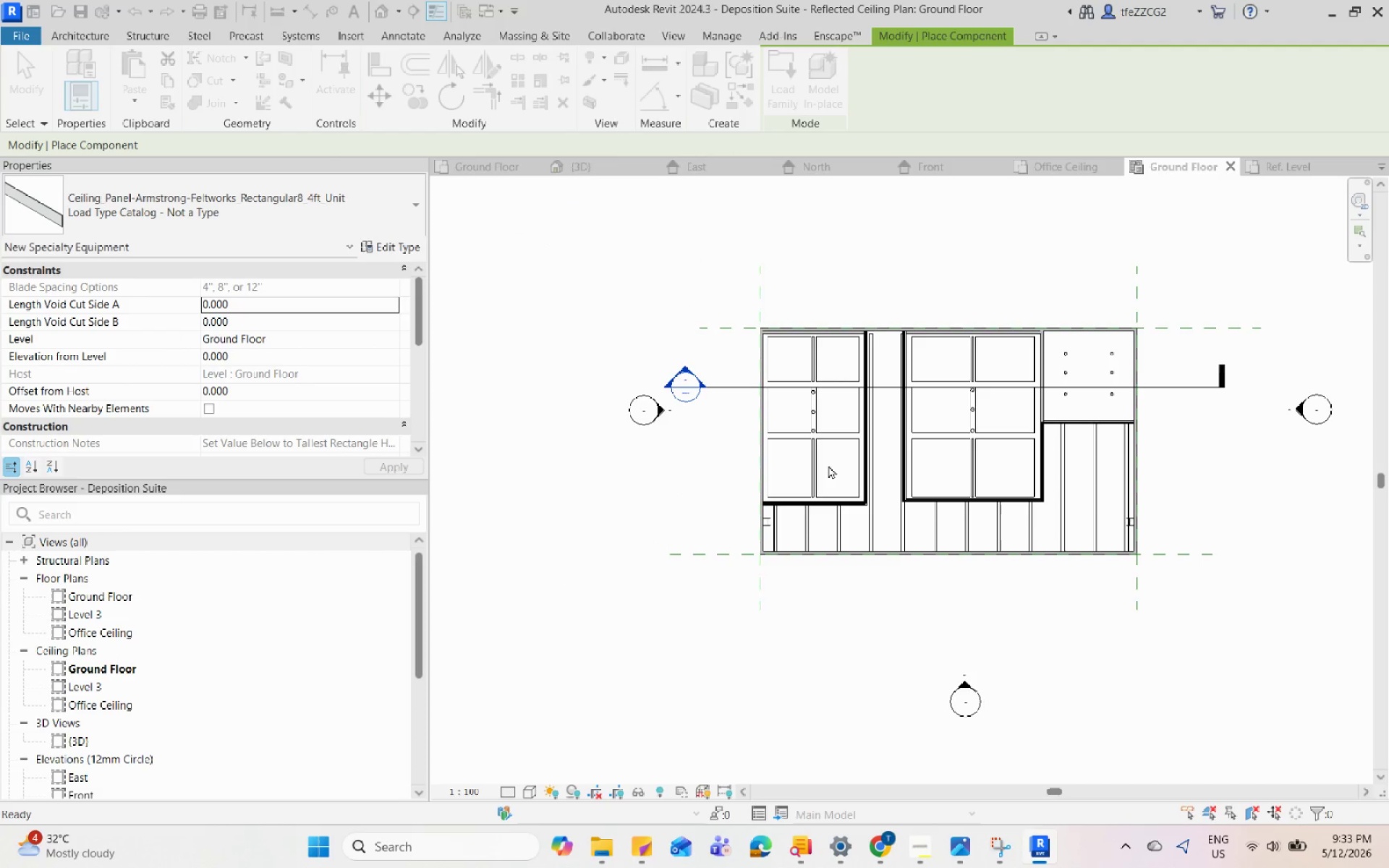 
scroll: coordinate [1132, 504], scroll_direction: up, amount: 18.0
 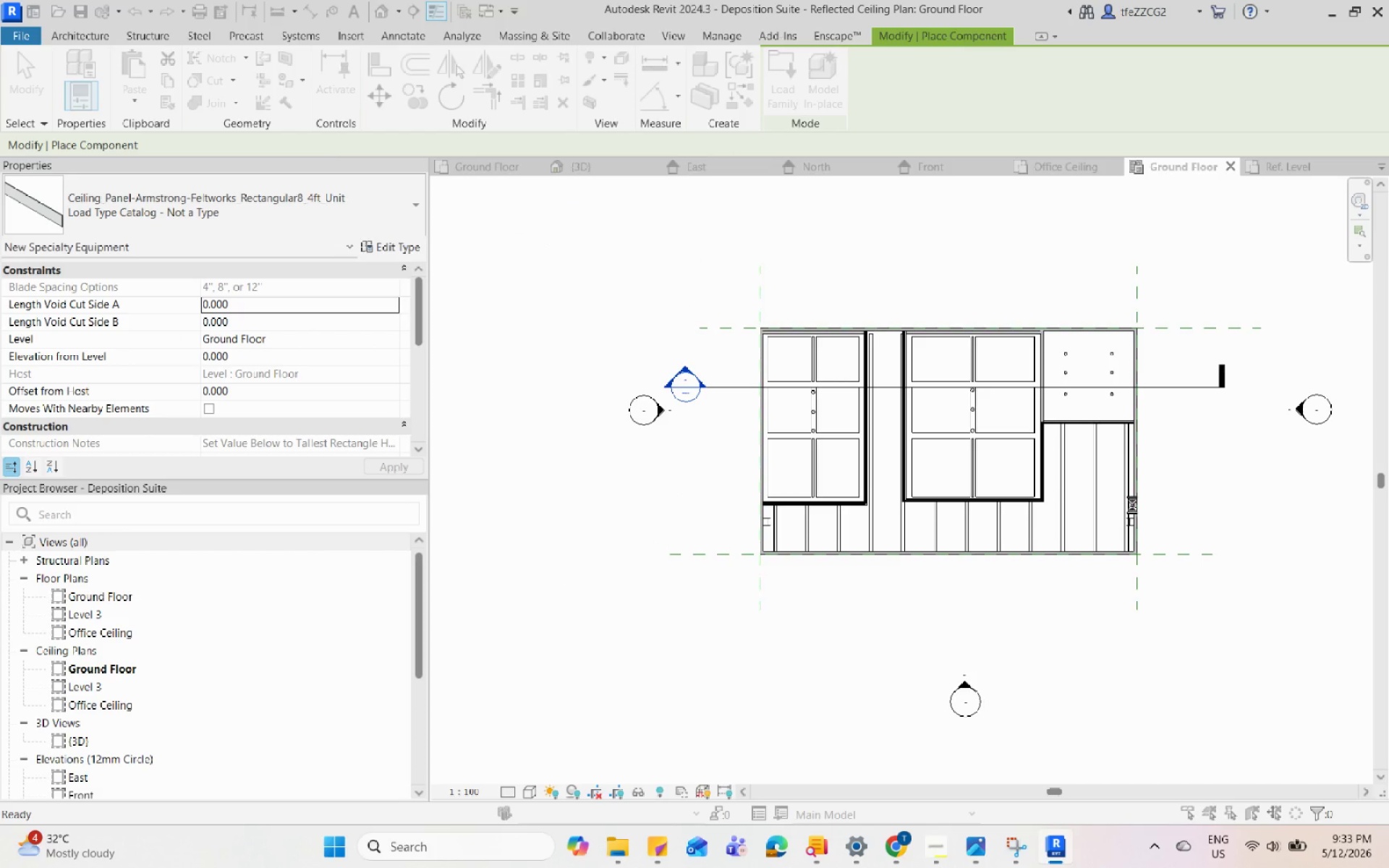 
wait(11.85)
 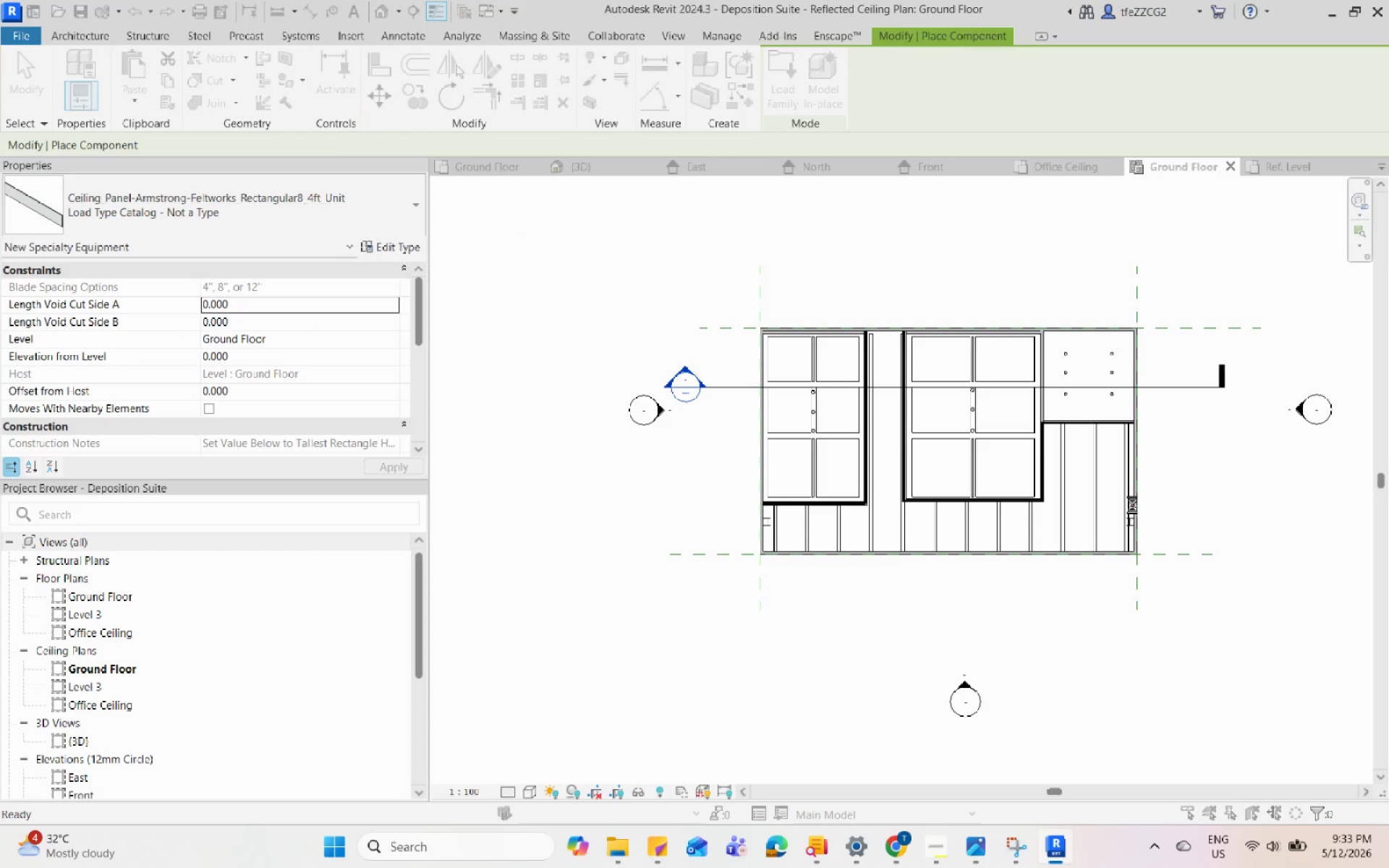 
left_click_drag(start_coordinate=[1132, 504], to_coordinate=[946, 861])
 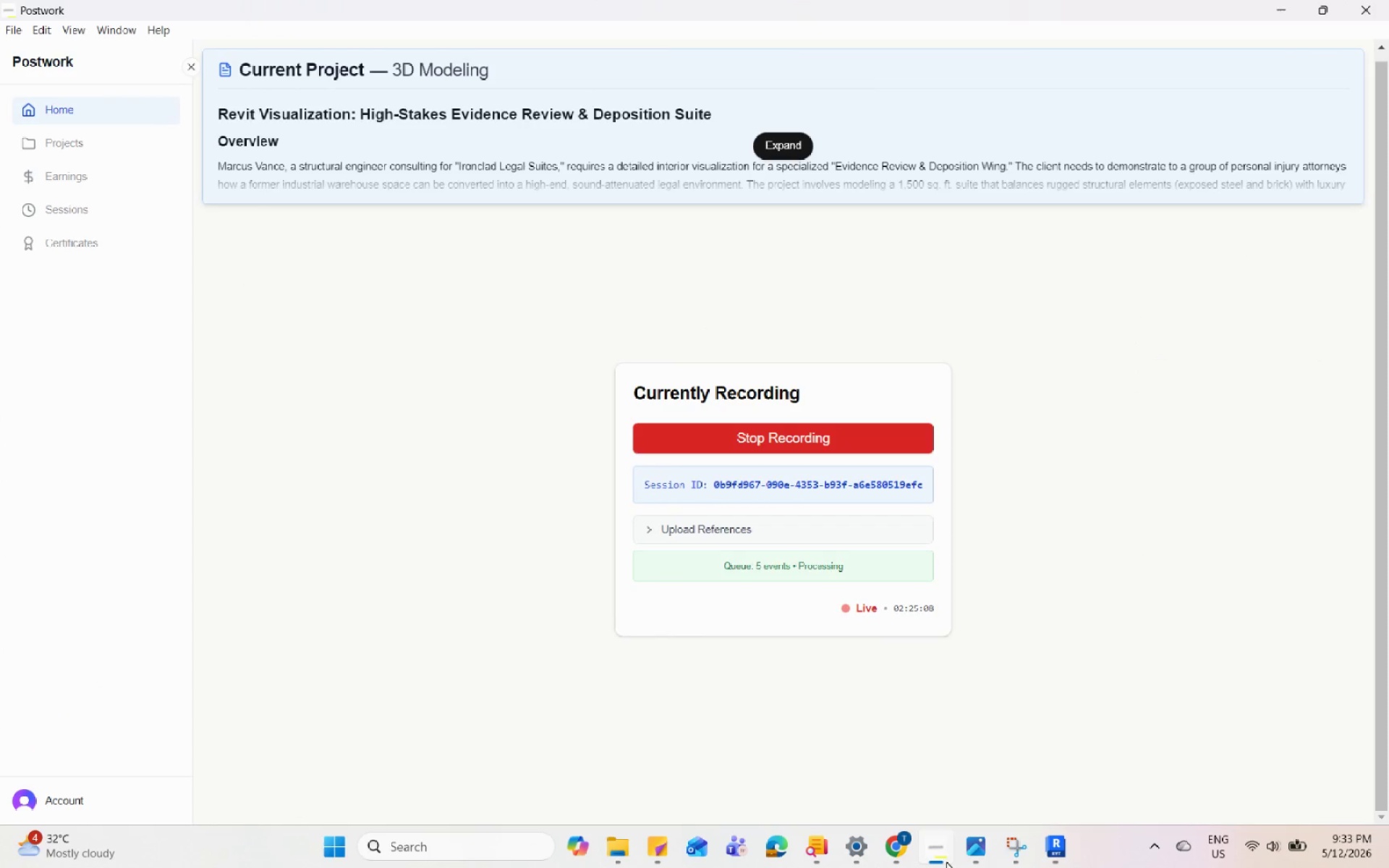 
left_click([946, 861])